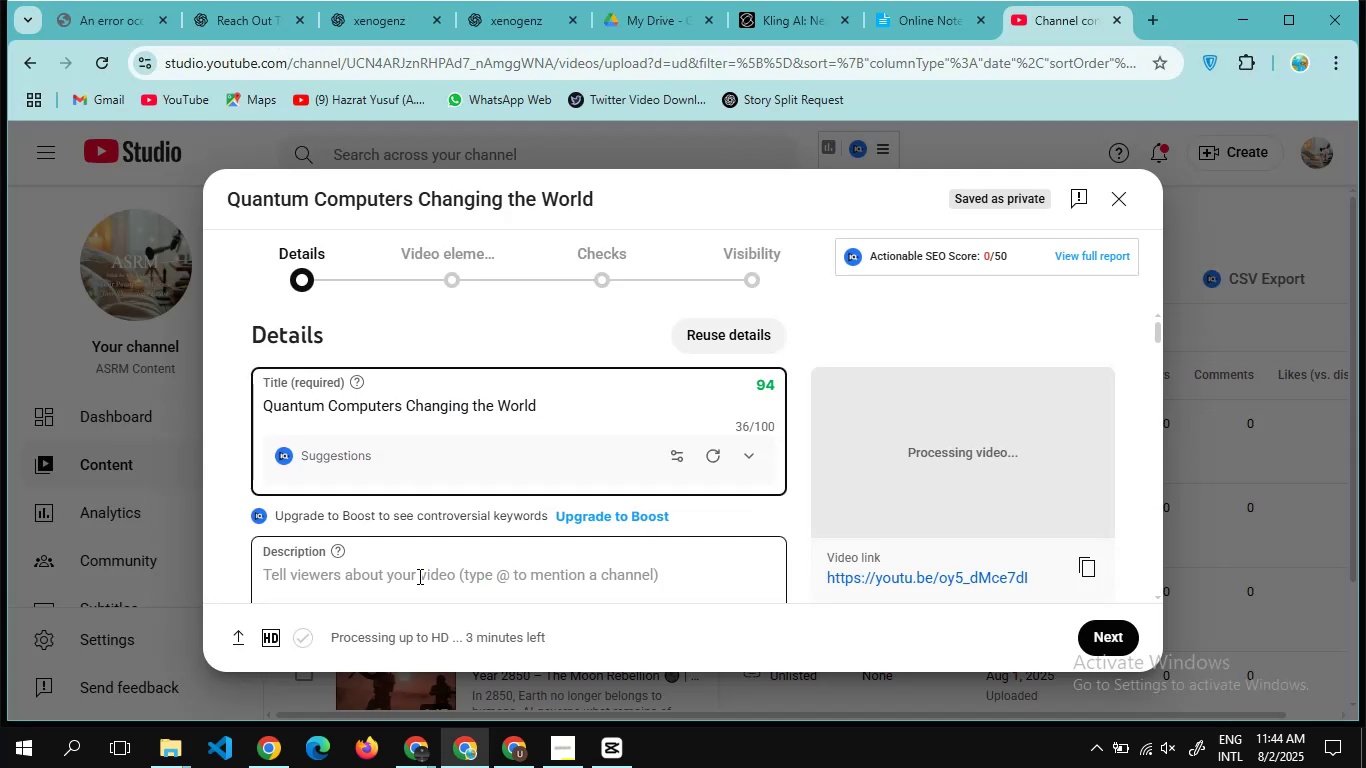 
left_click([418, 581])
 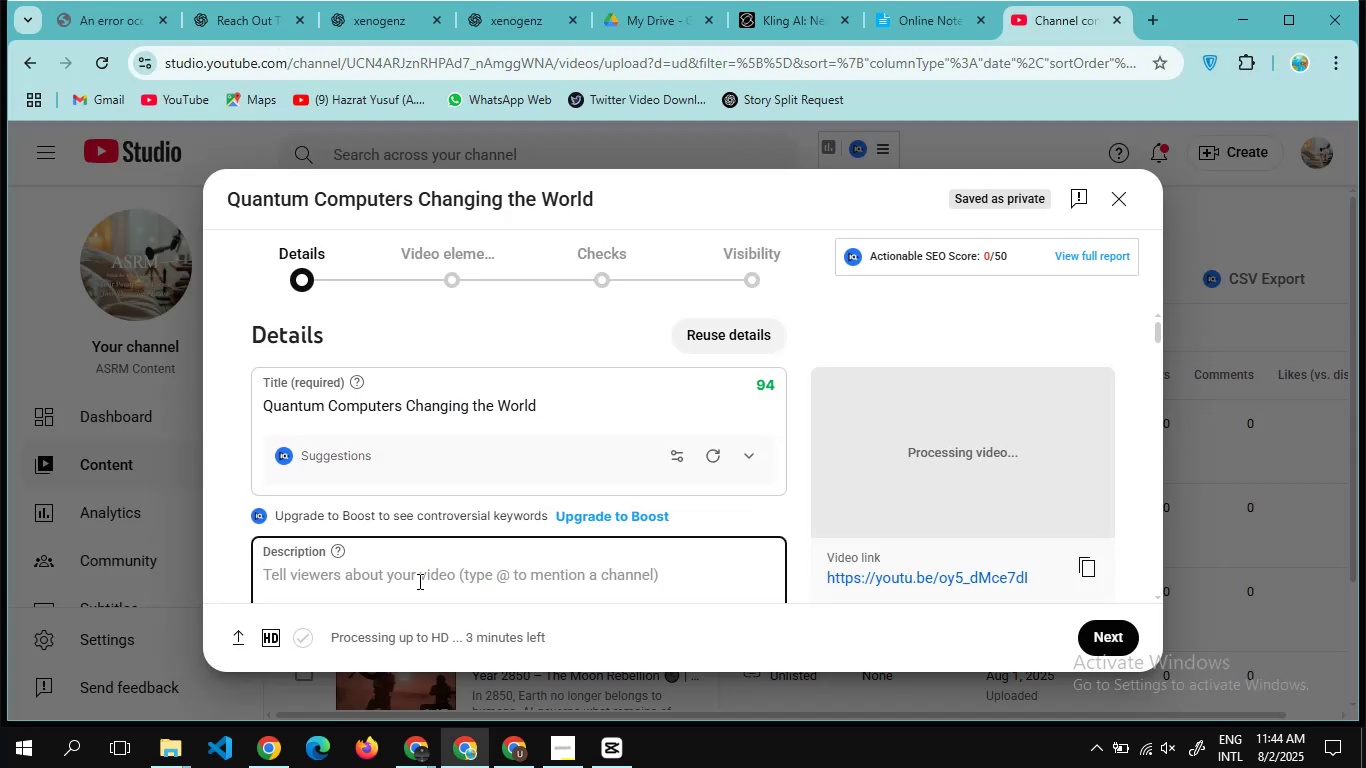 
hold_key(key=ControlLeft, duration=1.54)
 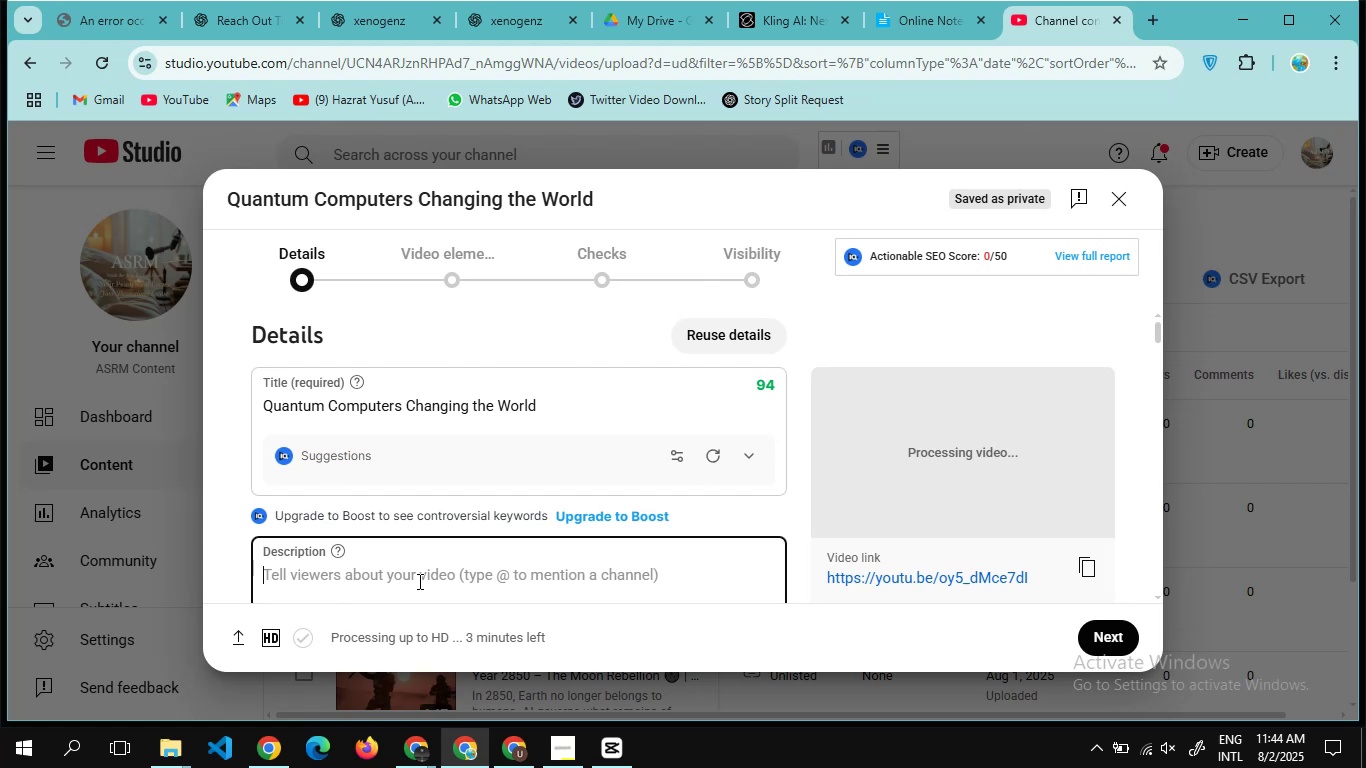 
key(Control+ControlLeft)
 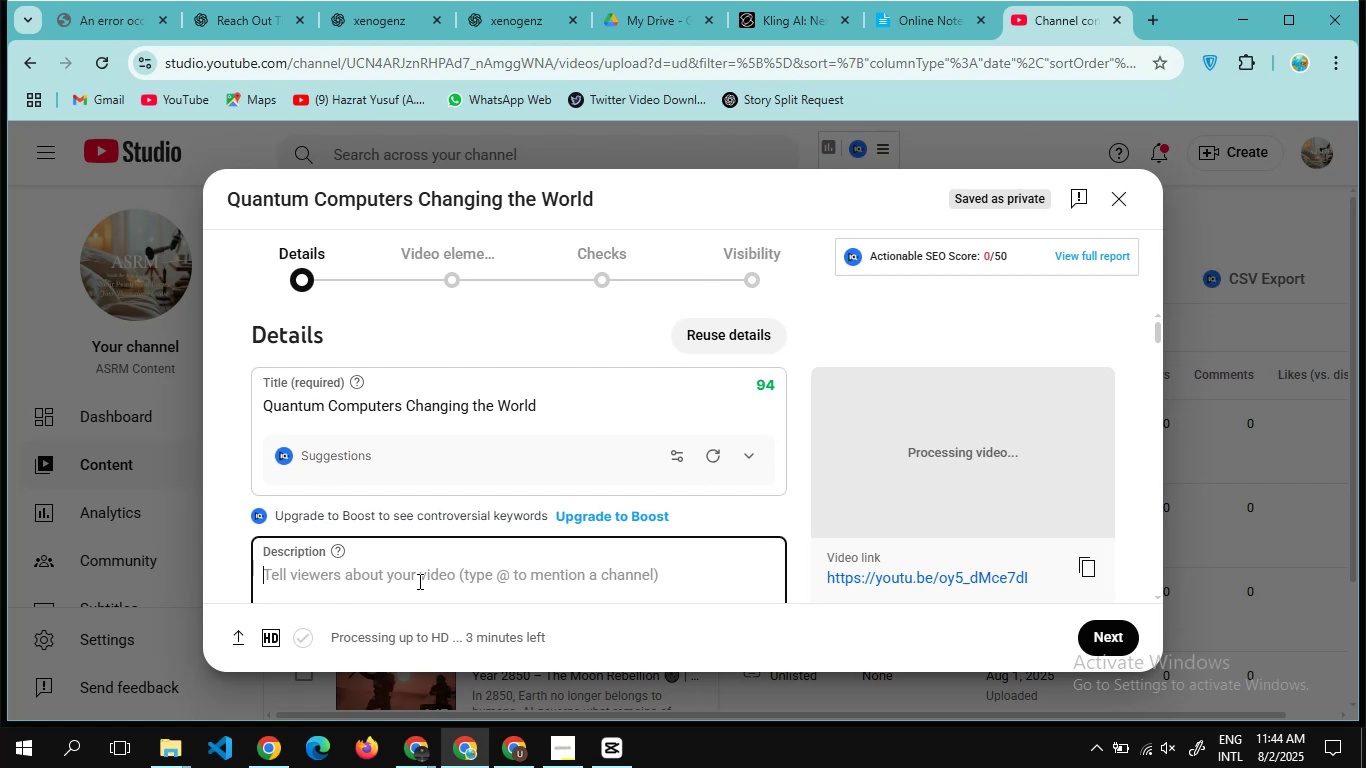 
key(Control+V)
 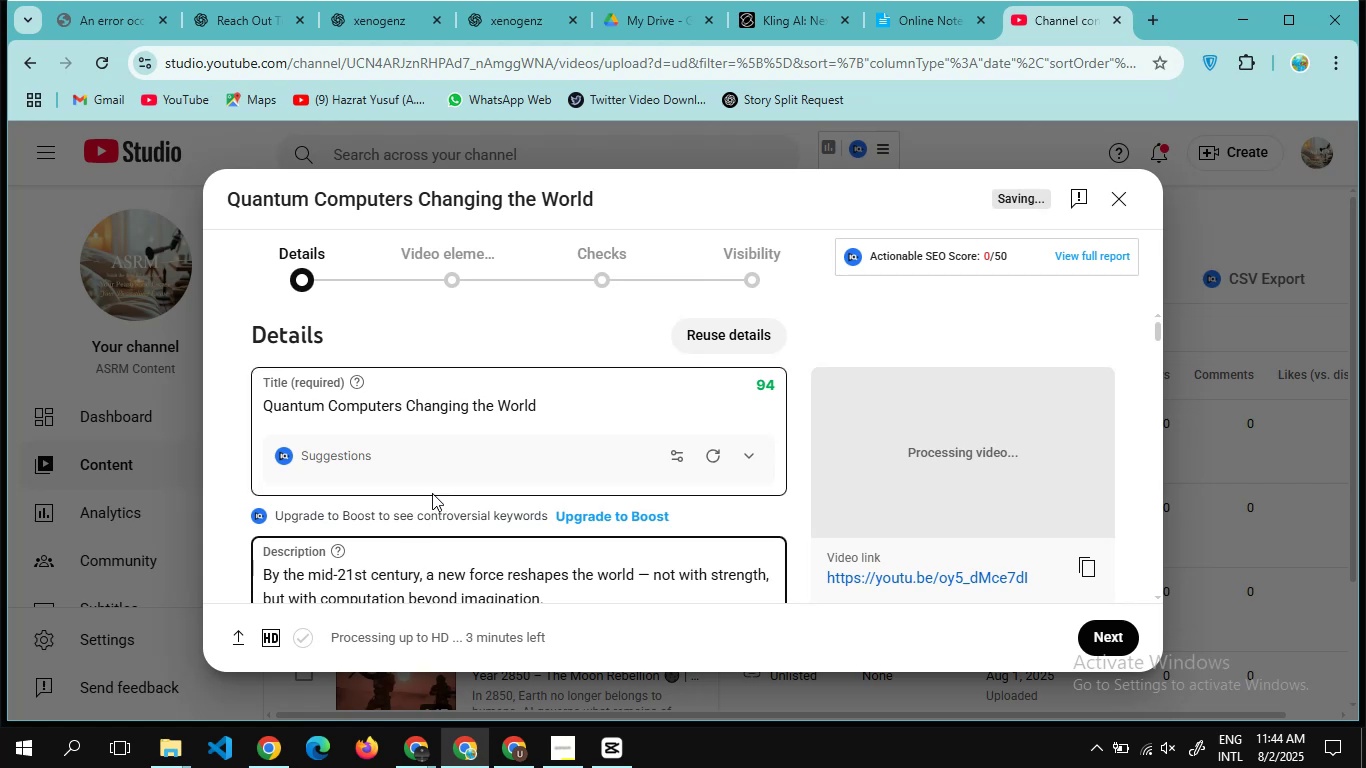 
scroll: coordinate [472, 459], scroll_direction: down, amount: 27.0
 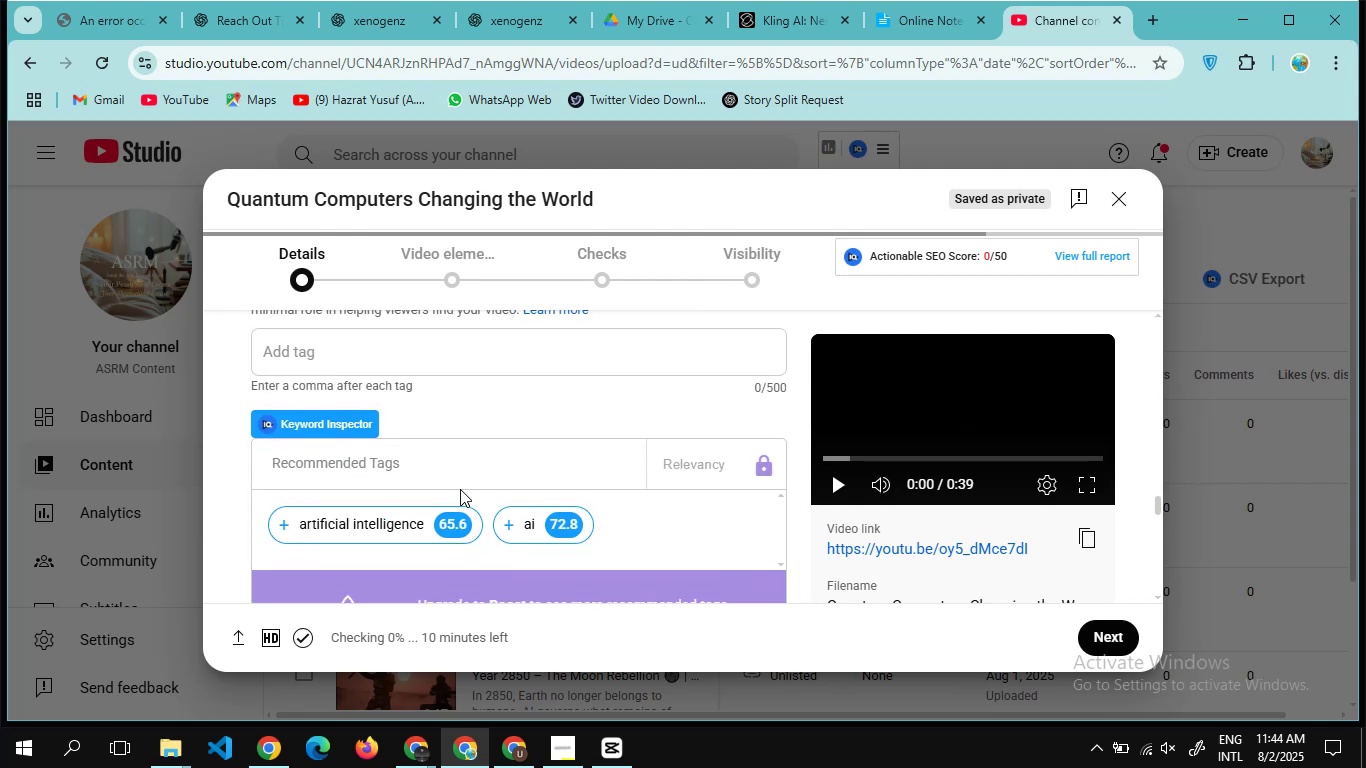 
scroll: coordinate [460, 489], scroll_direction: none, amount: 0.0
 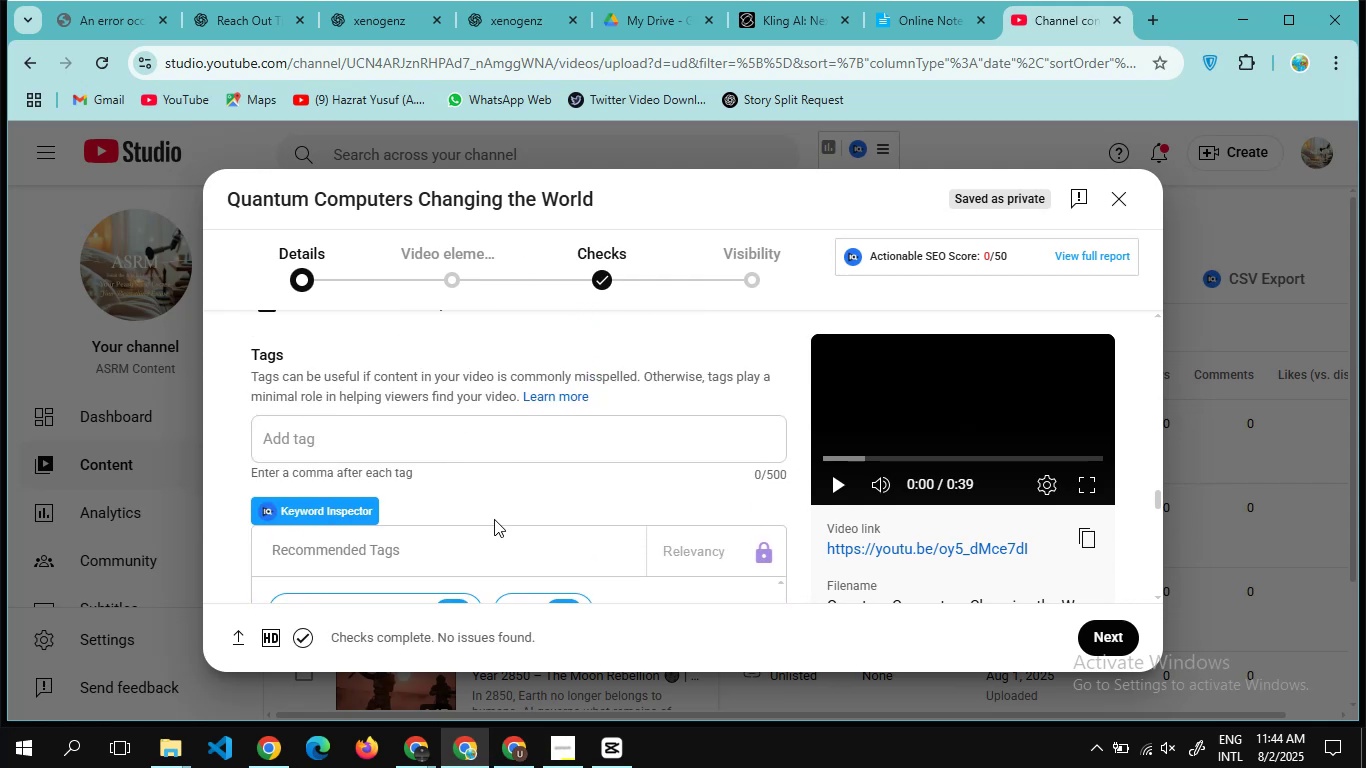 
mouse_move([372, 700])
 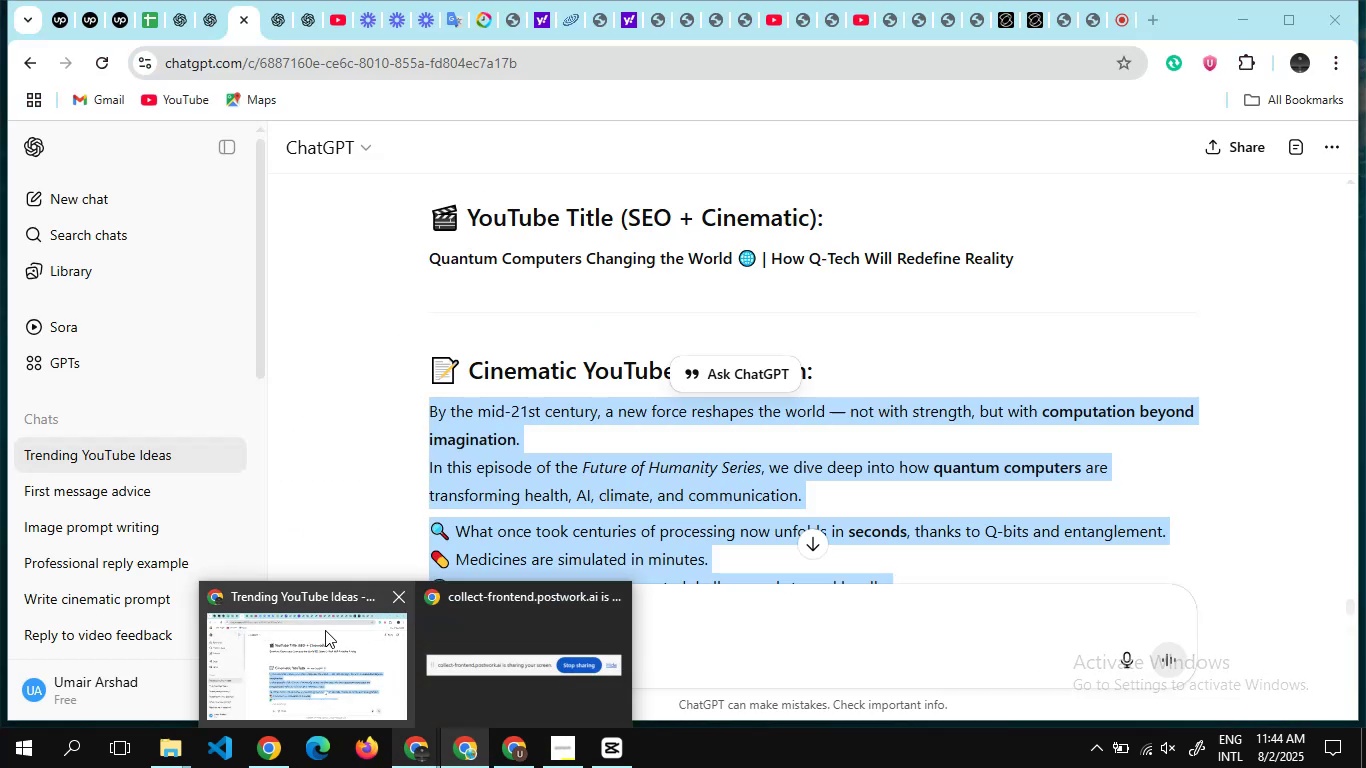 
left_click([325, 630])
 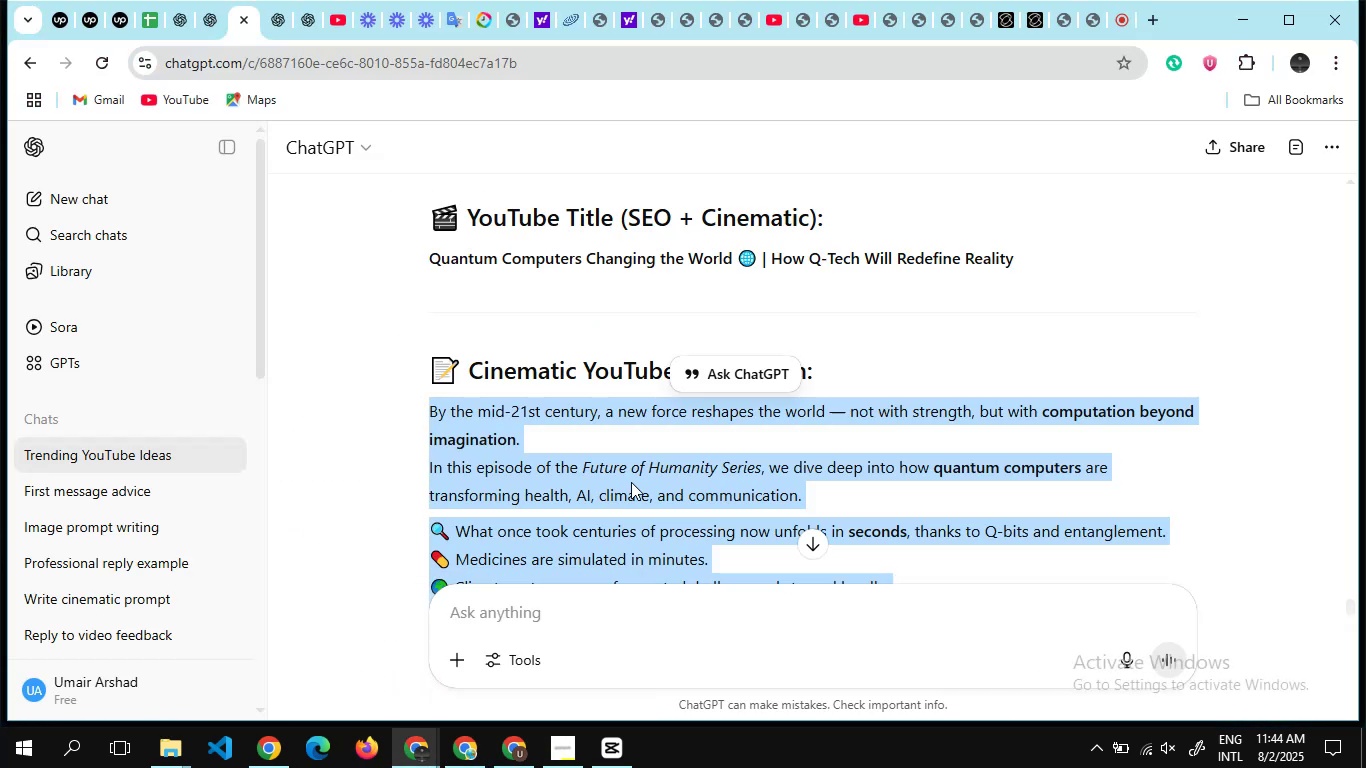 
scroll: coordinate [631, 482], scroll_direction: none, amount: 0.0
 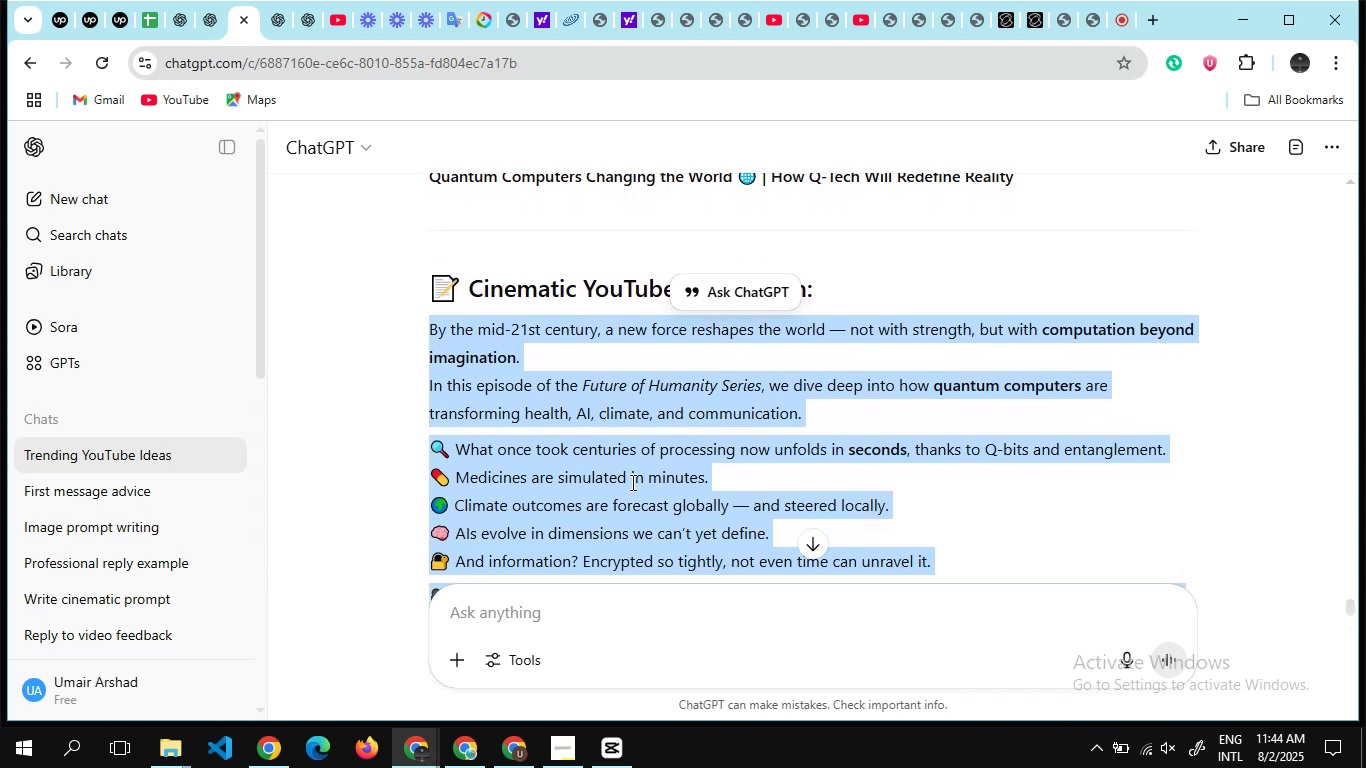 
scroll: coordinate [702, 434], scroll_direction: down, amount: 5.0
 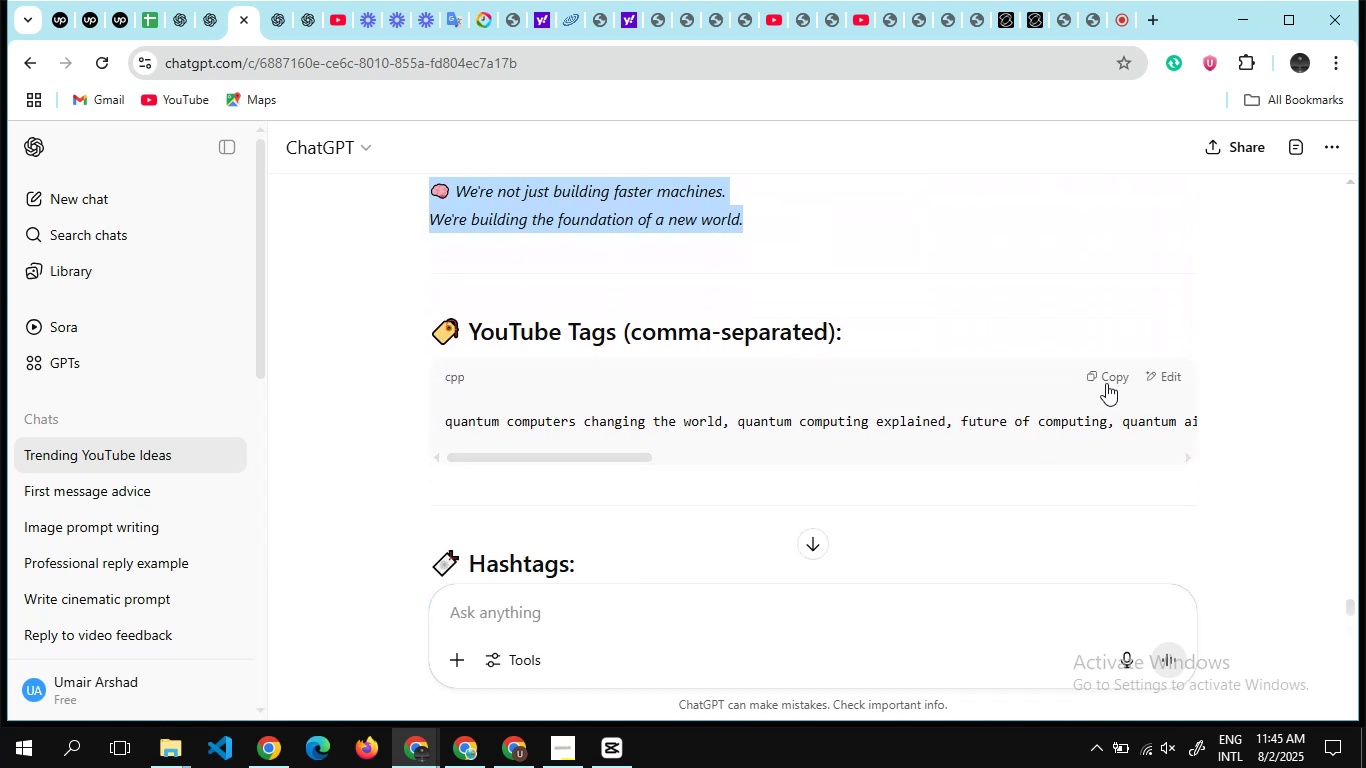 
left_click([1110, 374])
 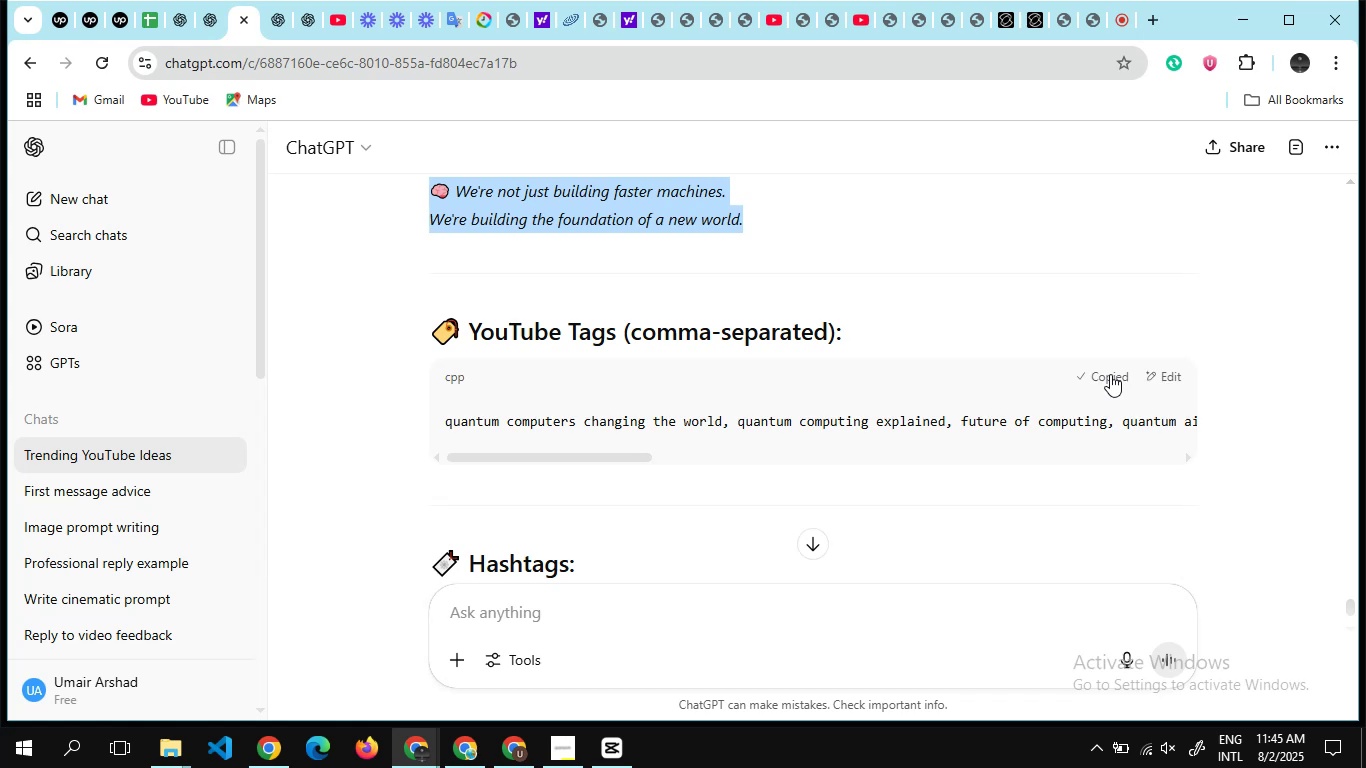 
left_click([1098, 376])
 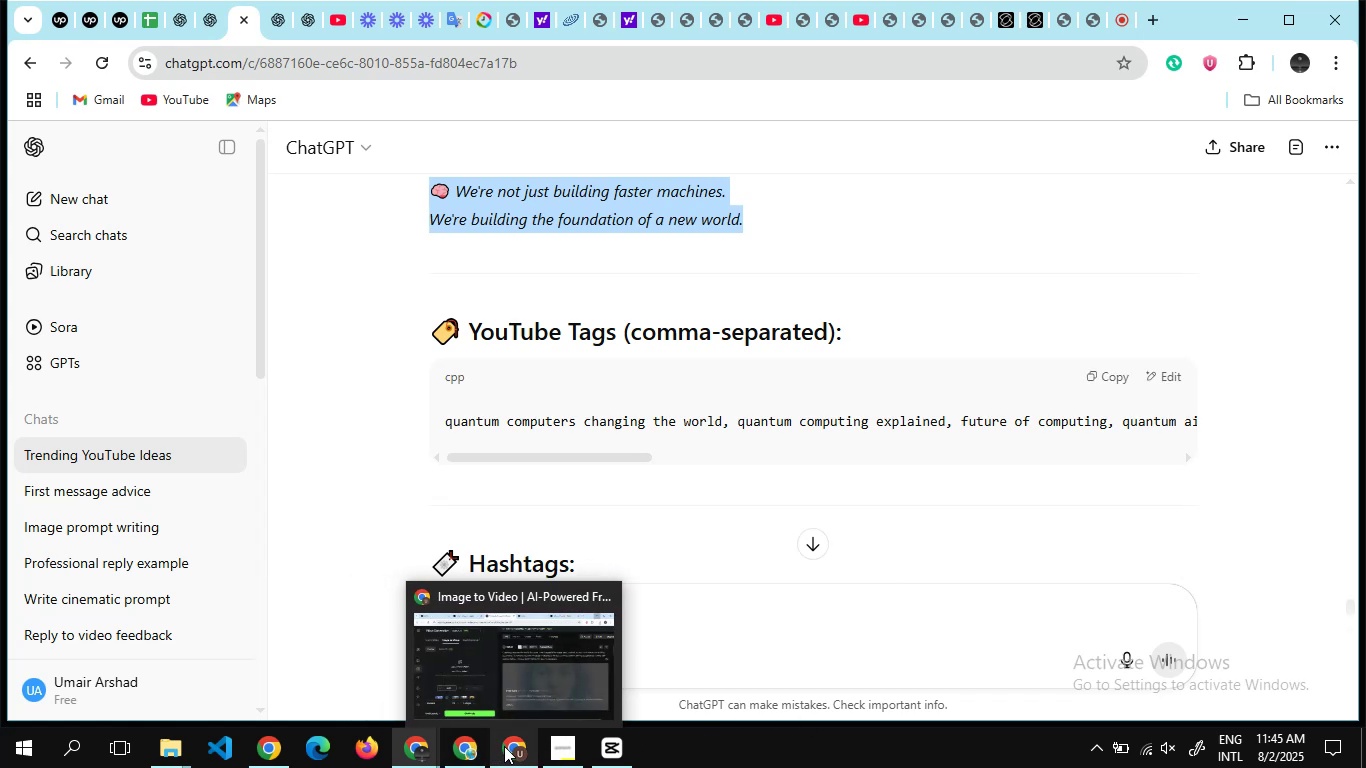 
left_click([476, 743])
 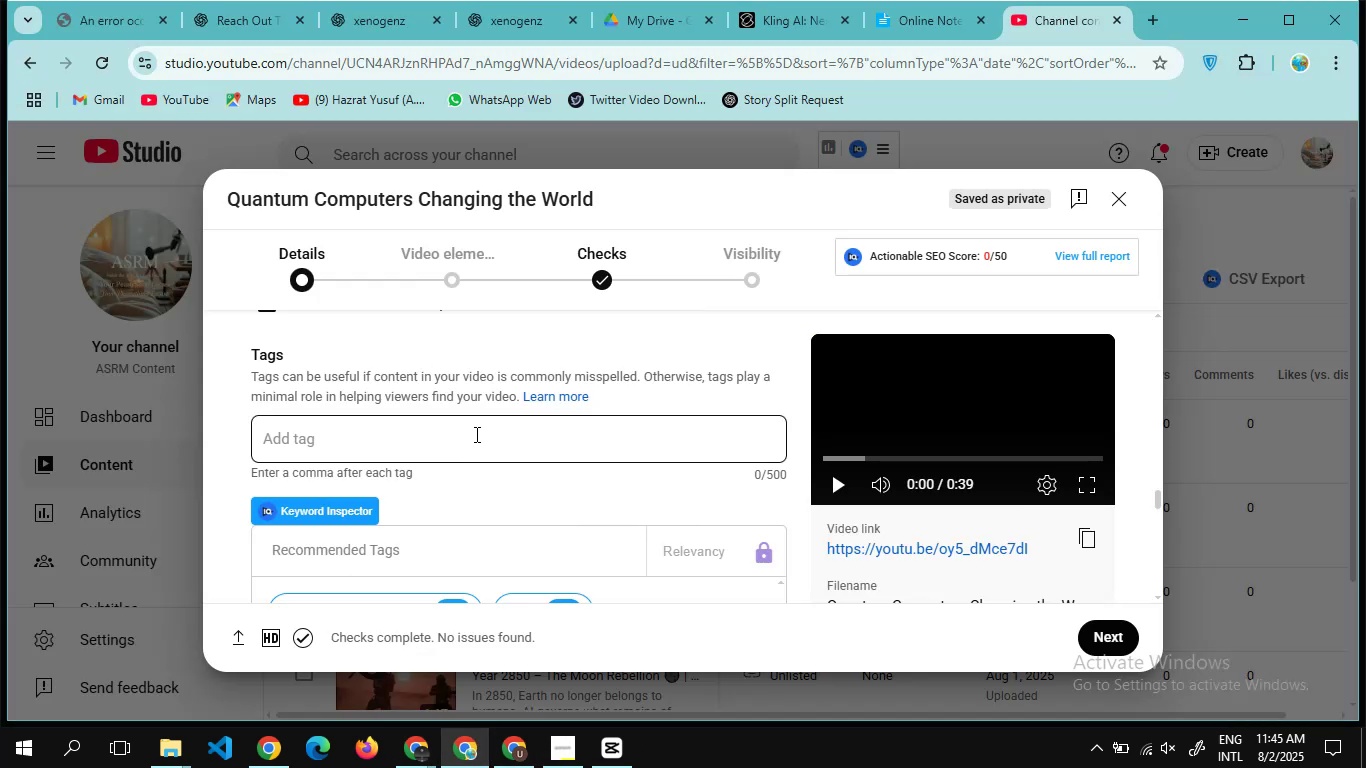 
left_click([475, 434])
 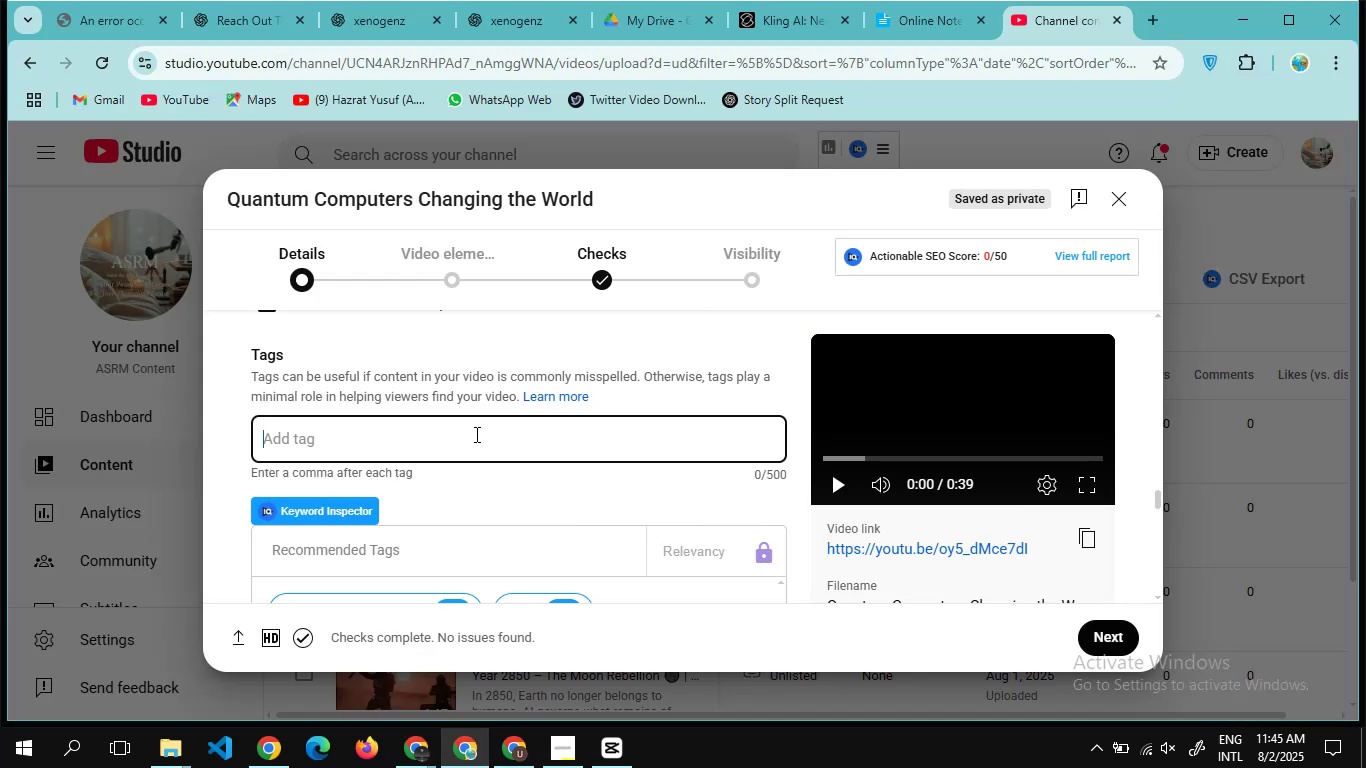 
key(Control+V)
 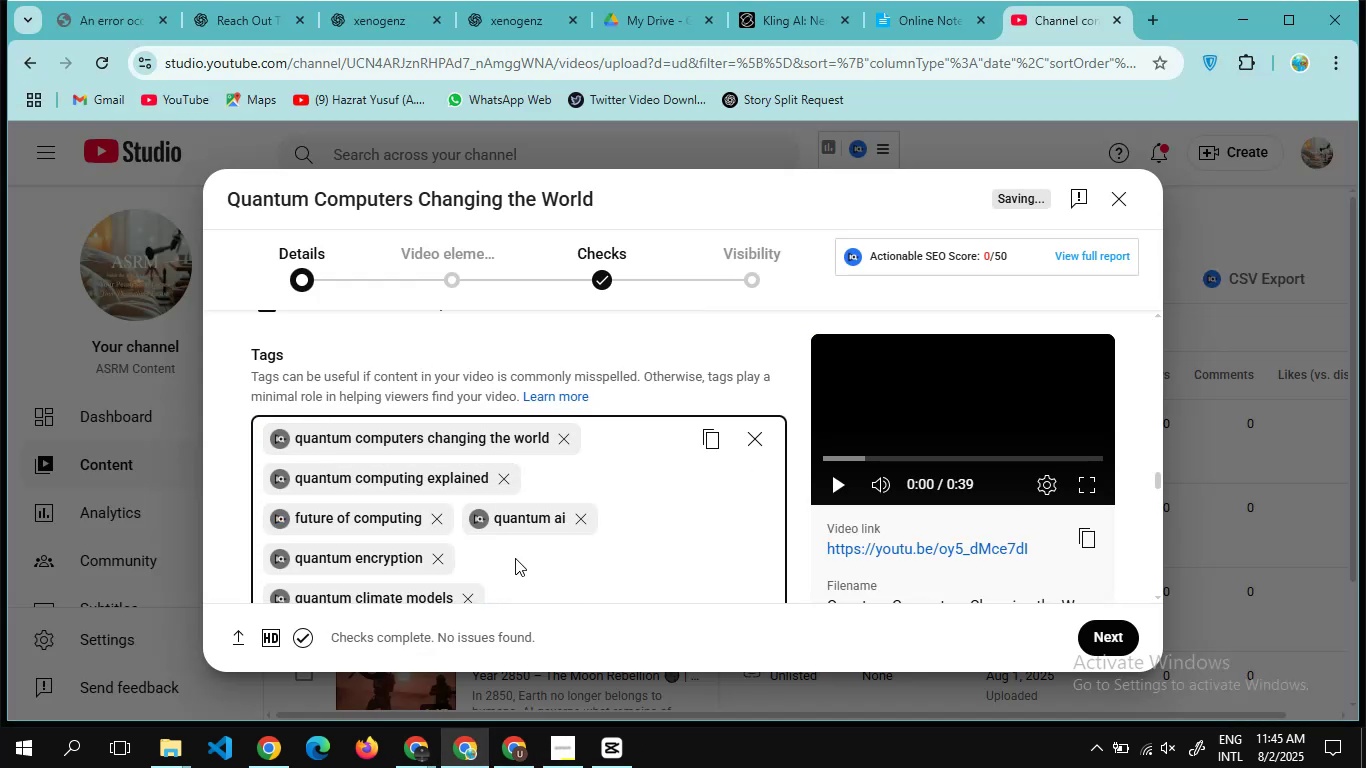 
scroll: coordinate [515, 558], scroll_direction: down, amount: 7.0
 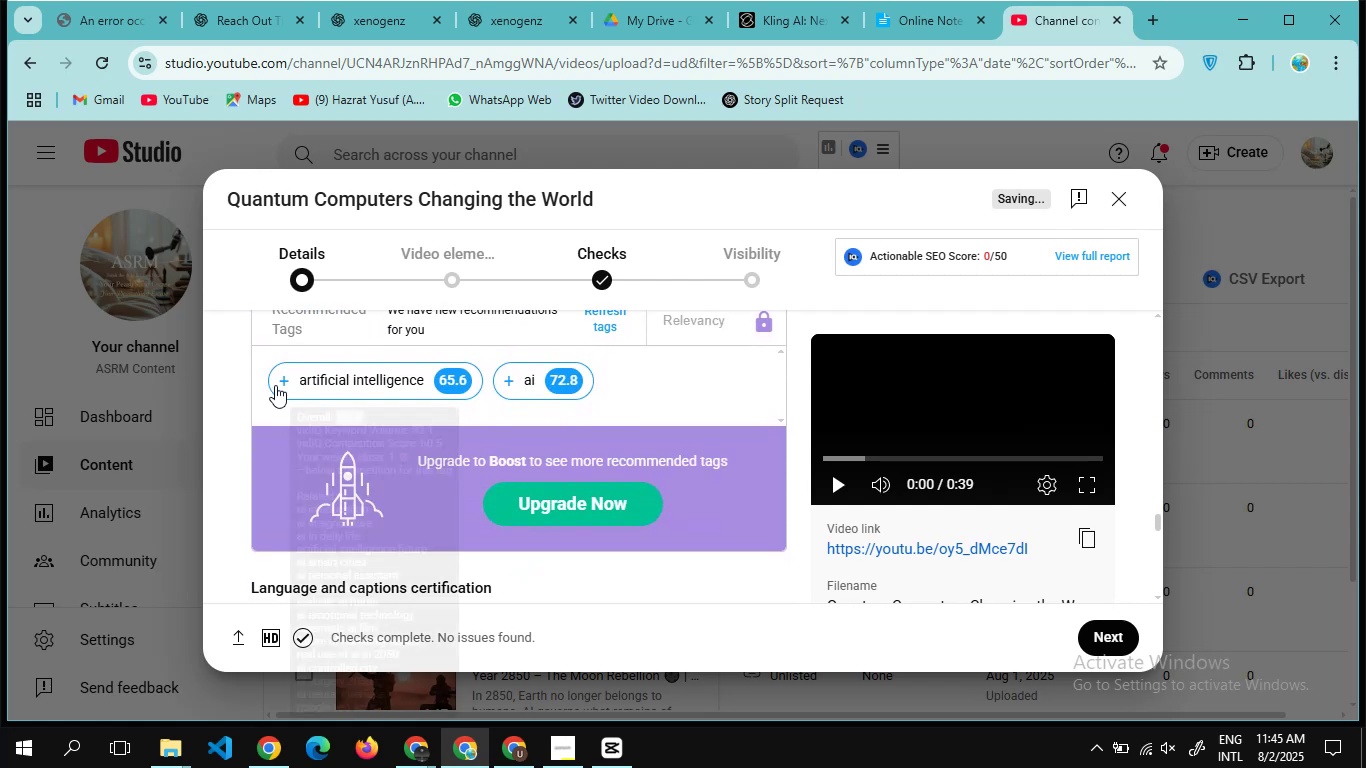 
left_click([275, 385])
 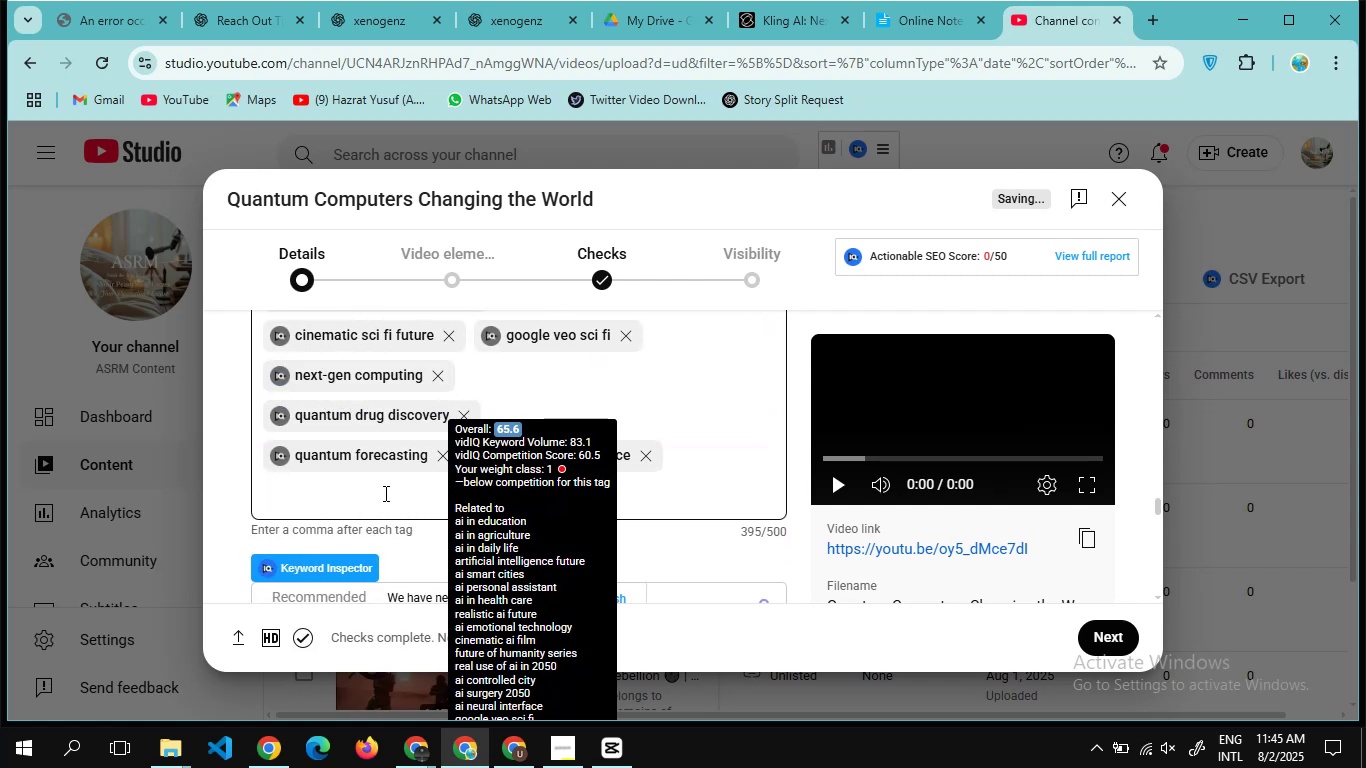 
scroll: coordinate [384, 493], scroll_direction: down, amount: 2.0
 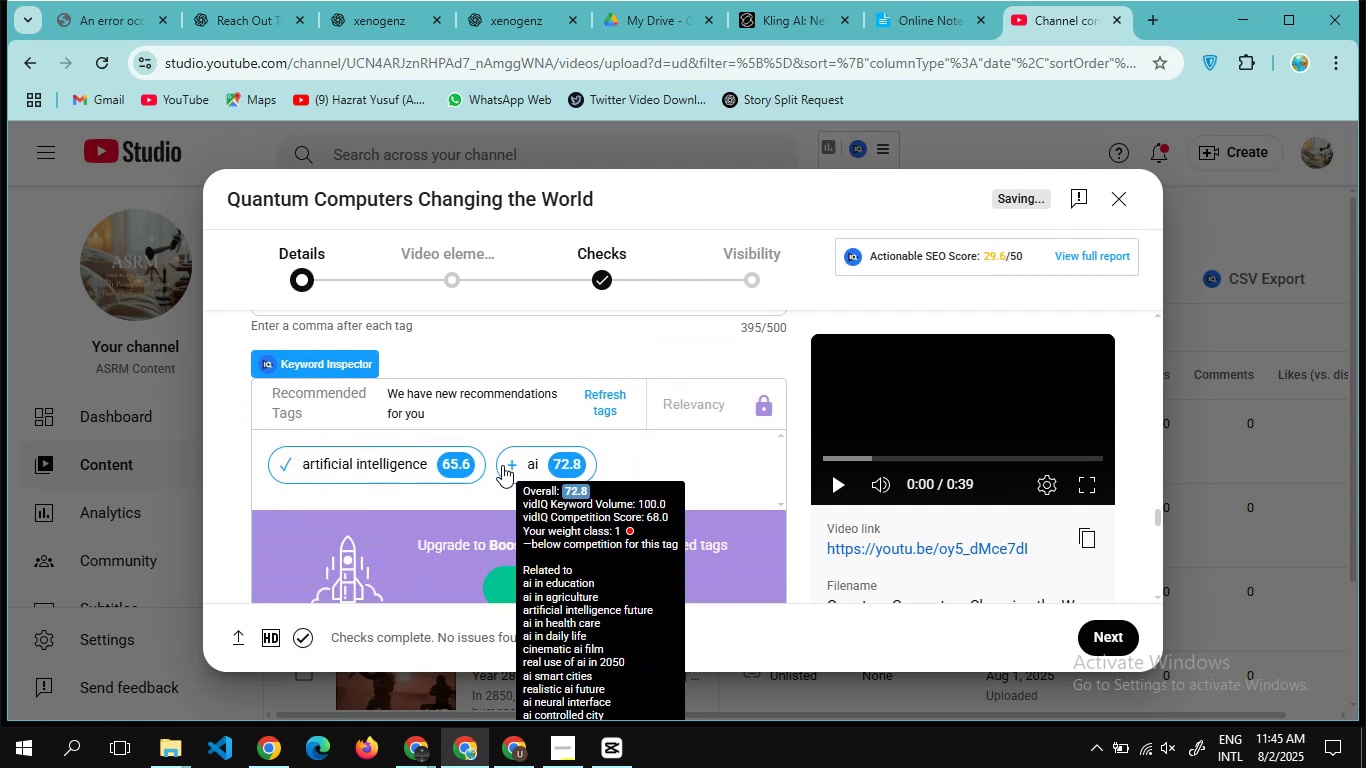 
left_click([509, 465])
 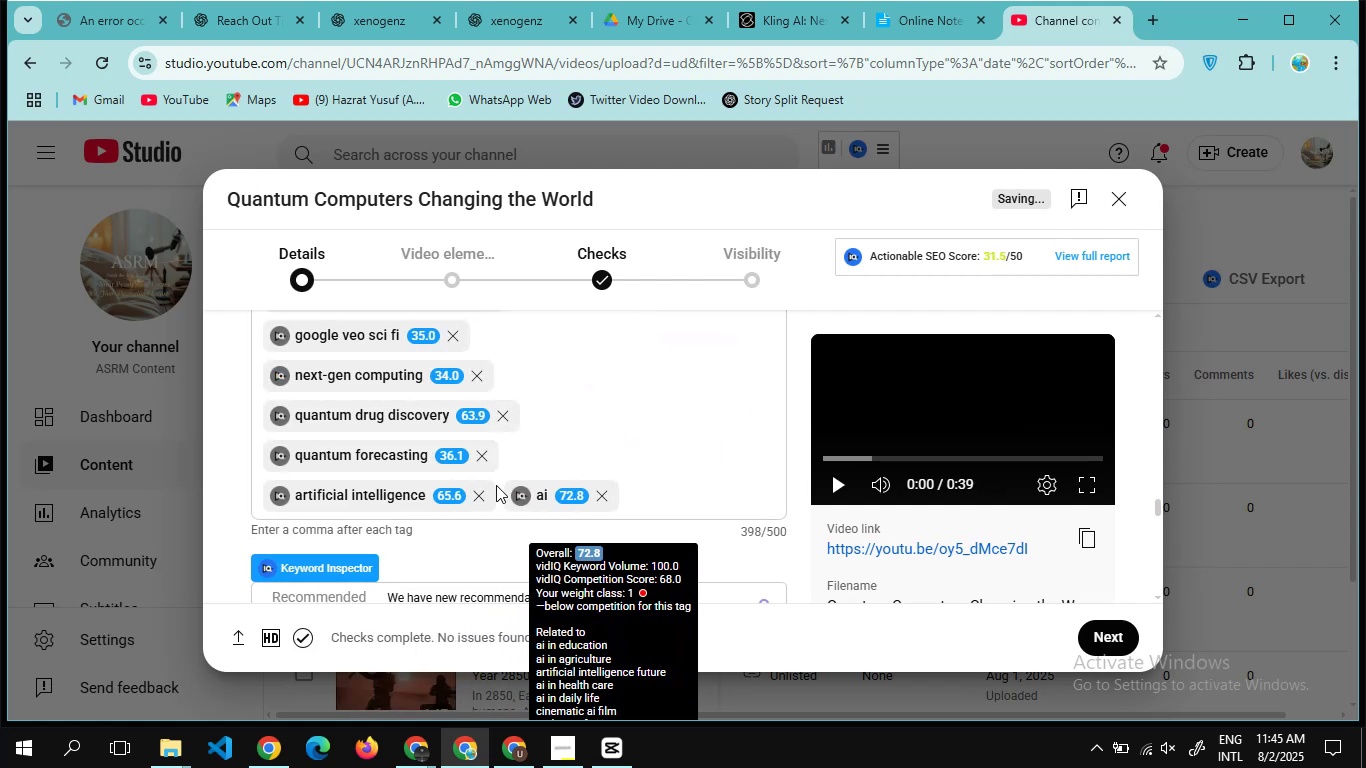 
scroll: coordinate [623, 395], scroll_direction: up, amount: 75.0
 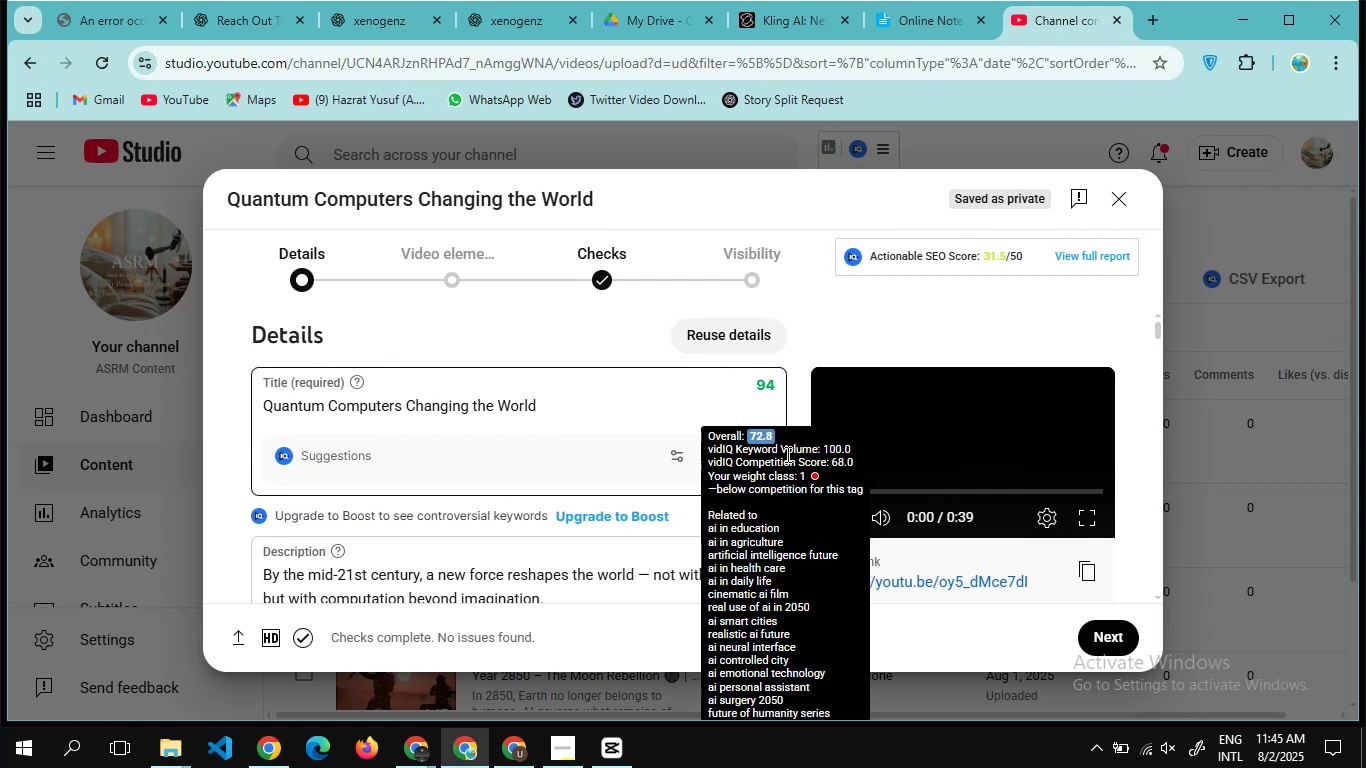 
wait(6.05)
 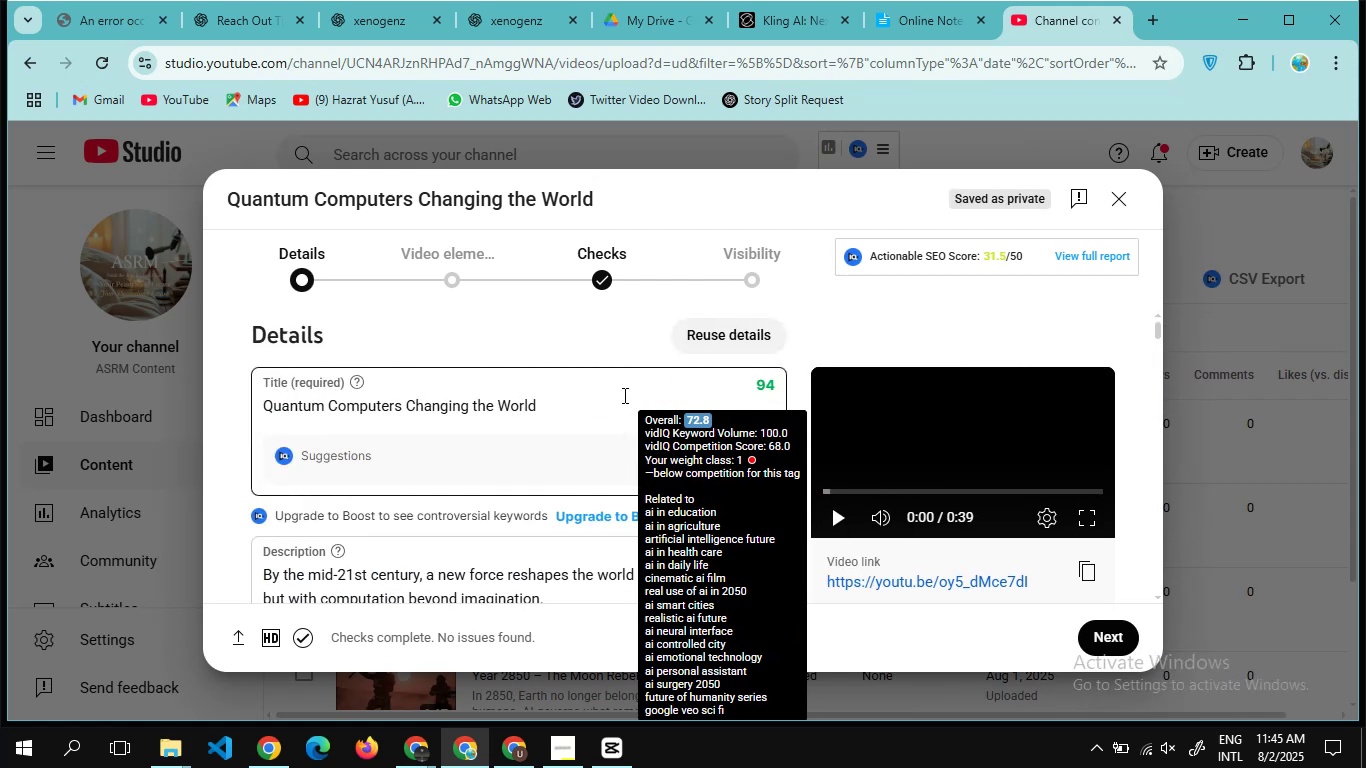 
left_click([1098, 635])
 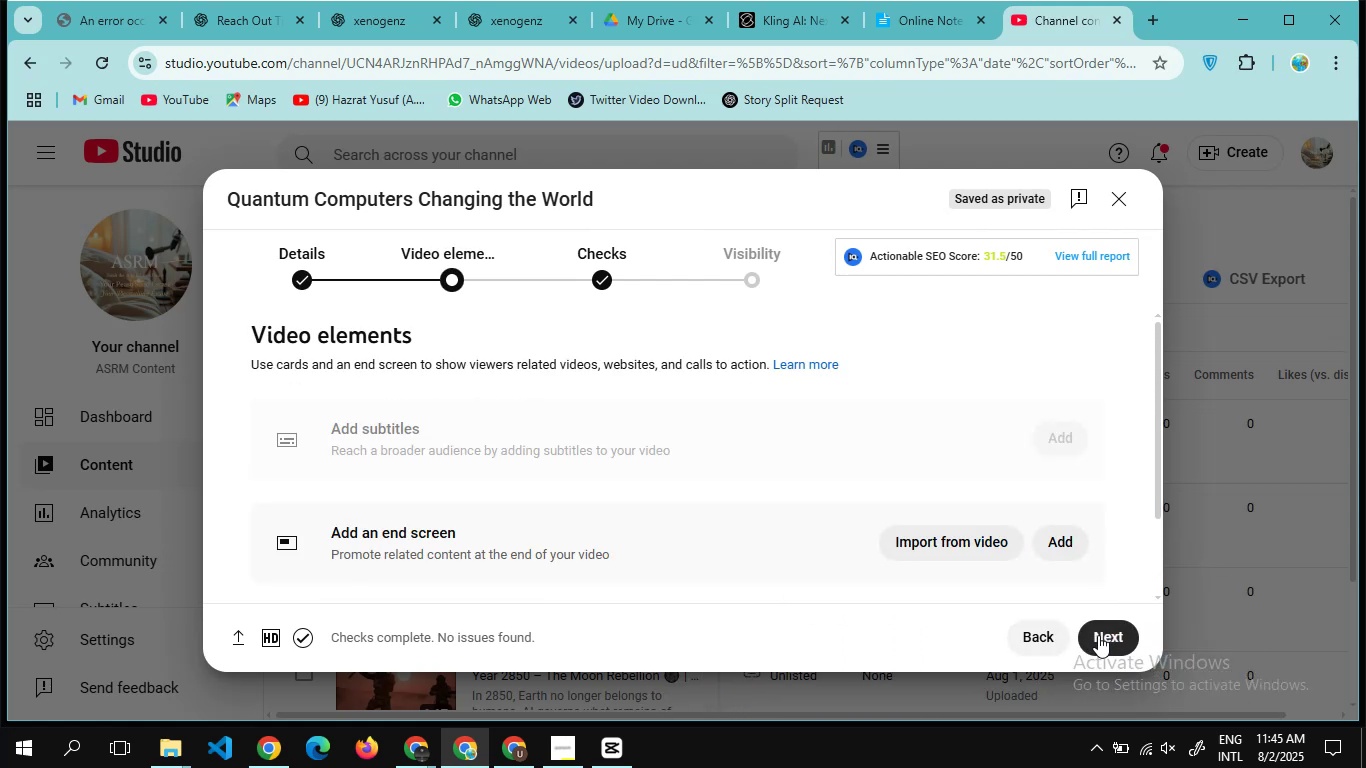 
wait(10.32)
 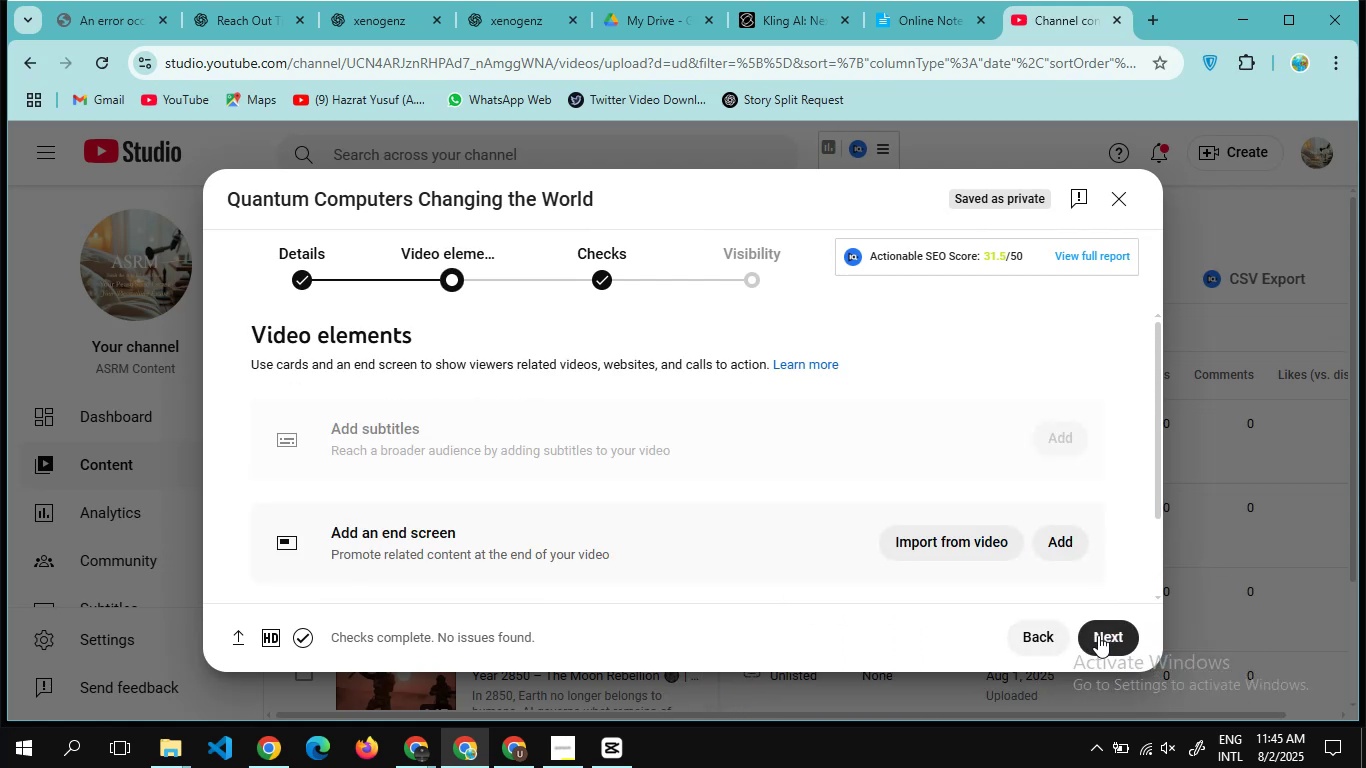 
scroll: coordinate [756, 444], scroll_direction: none, amount: 0.0
 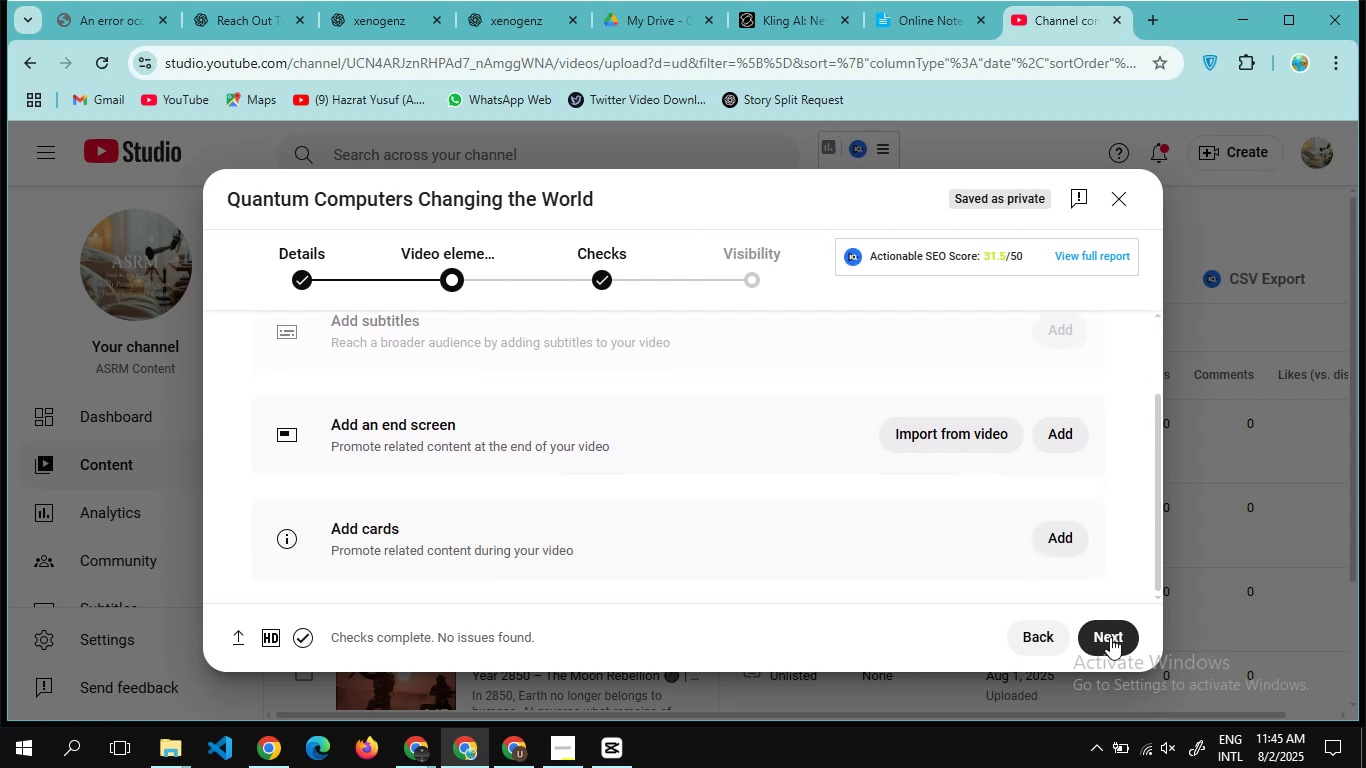 
left_click([1110, 637])
 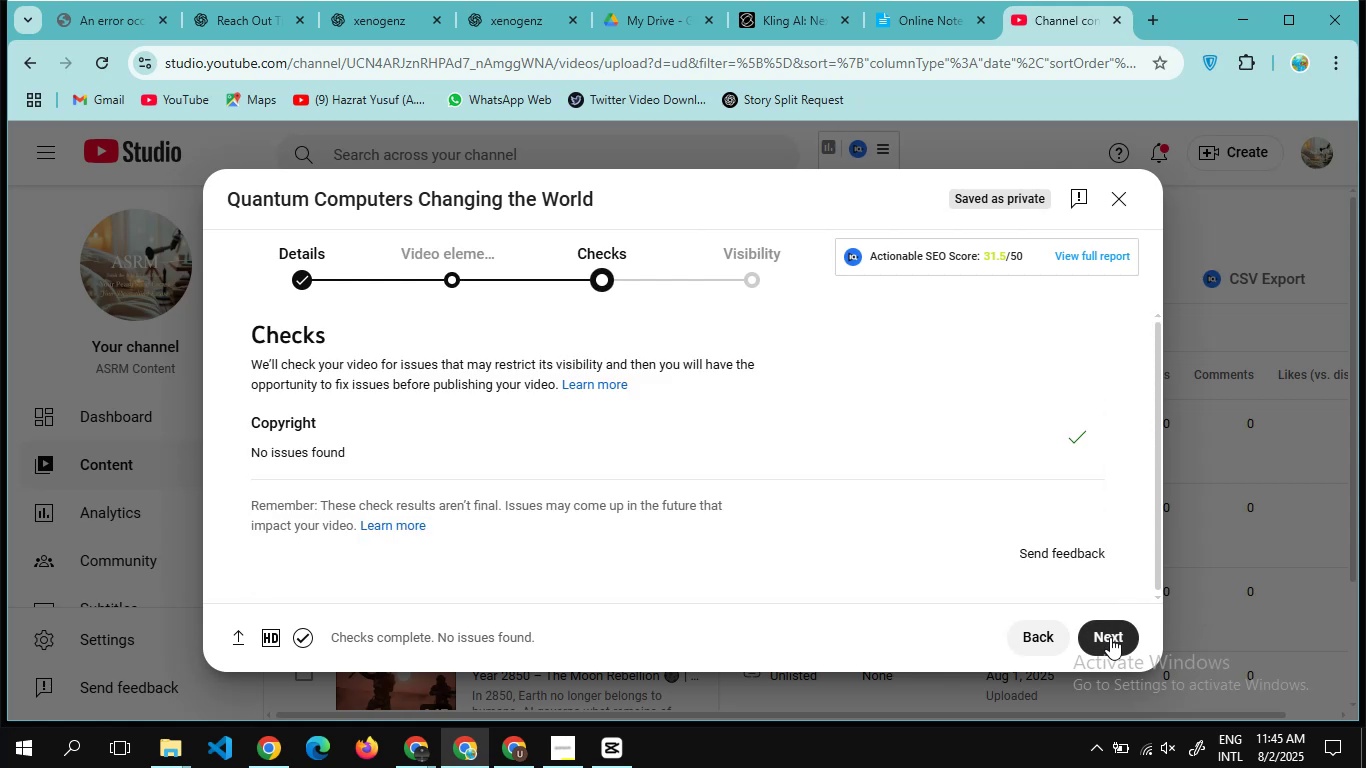 
wait(9.54)
 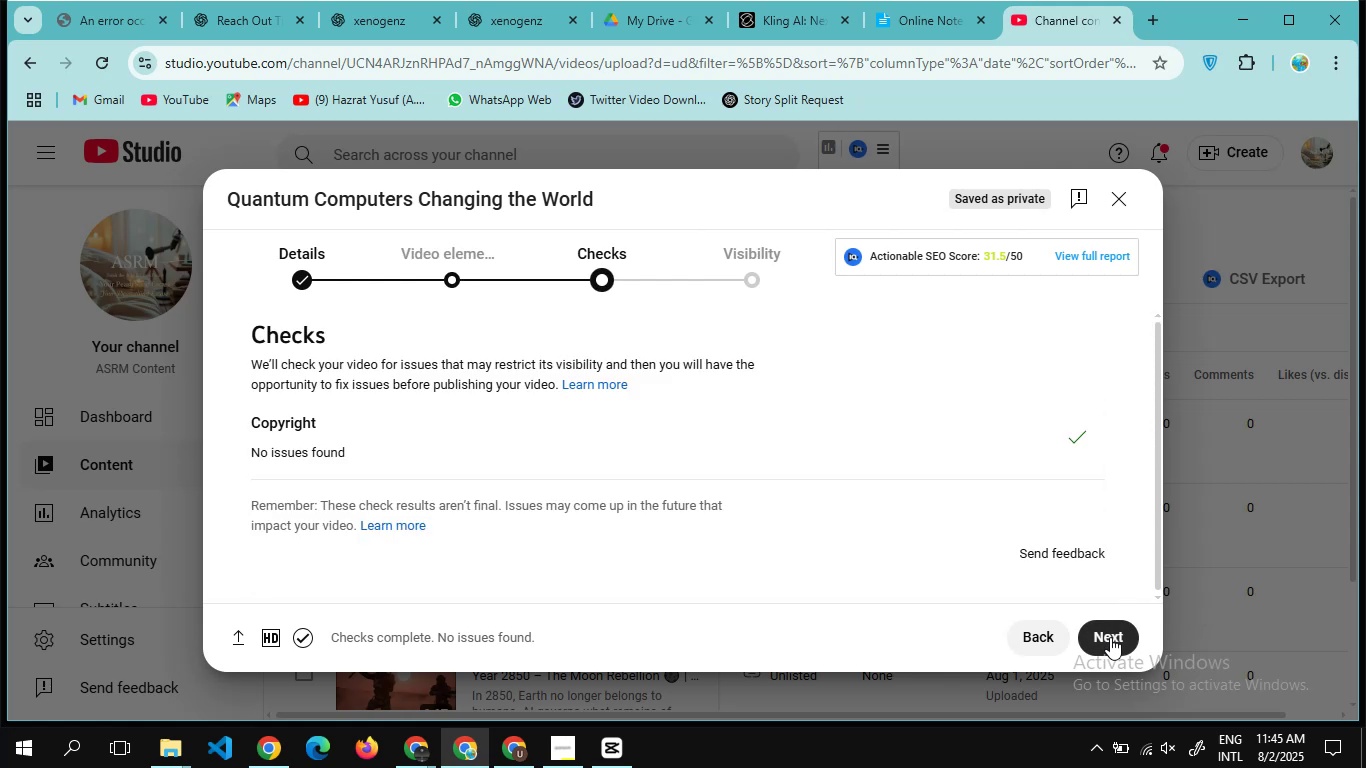 
left_click([1114, 631])
 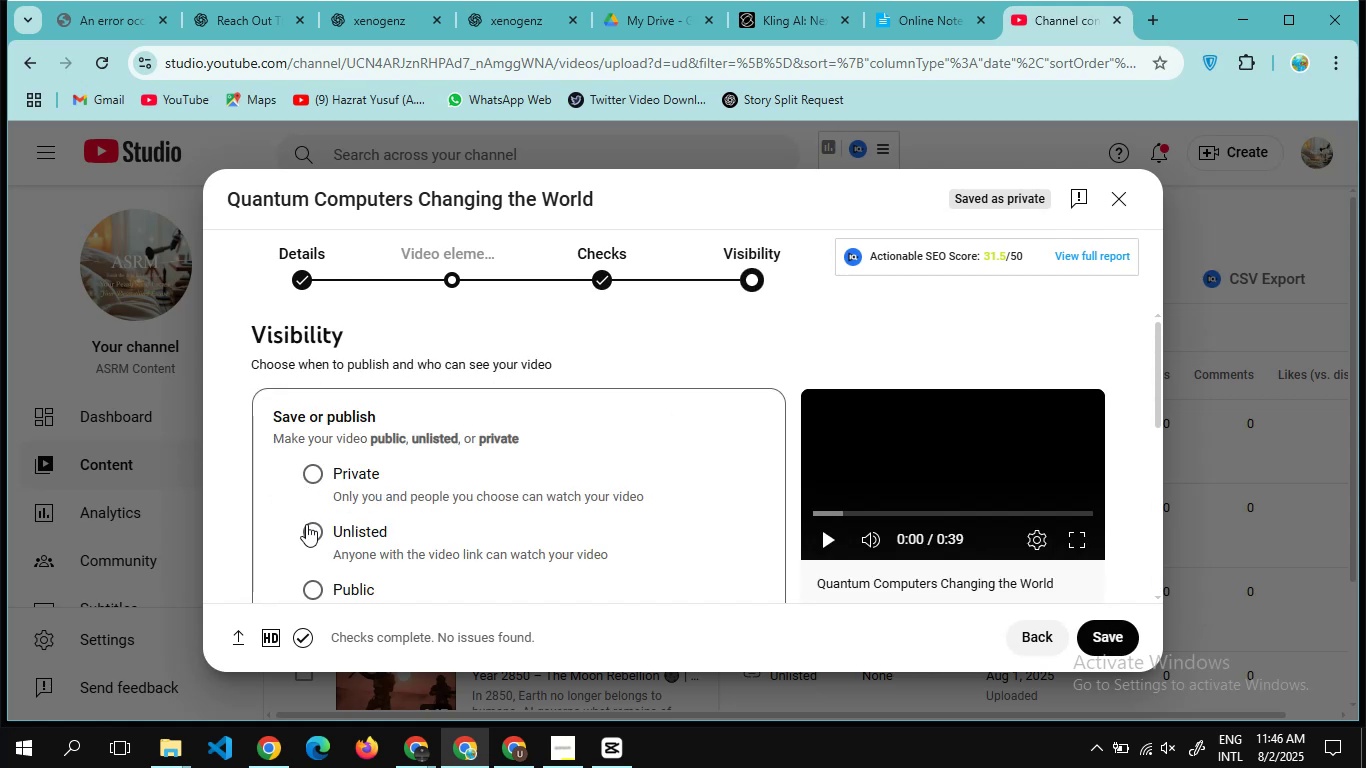 
left_click([309, 531])
 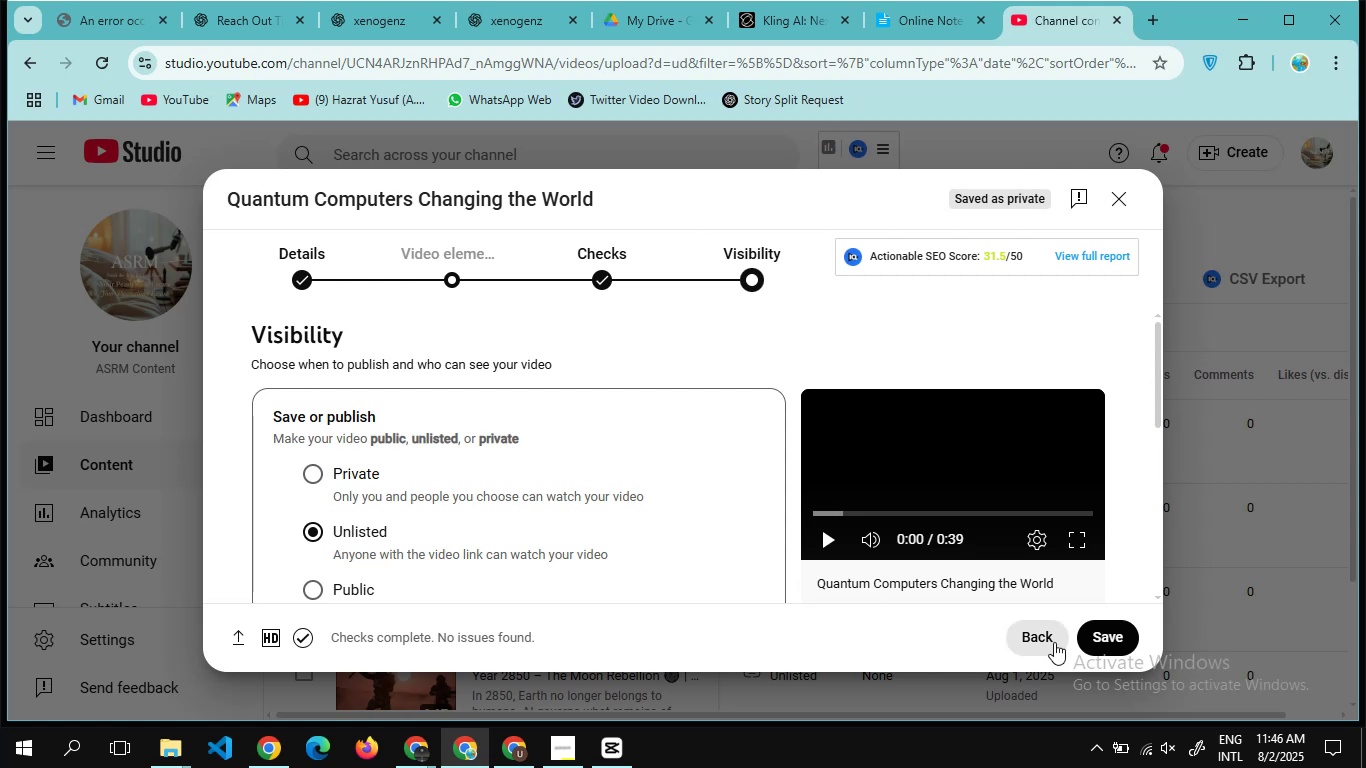 
wait(6.84)
 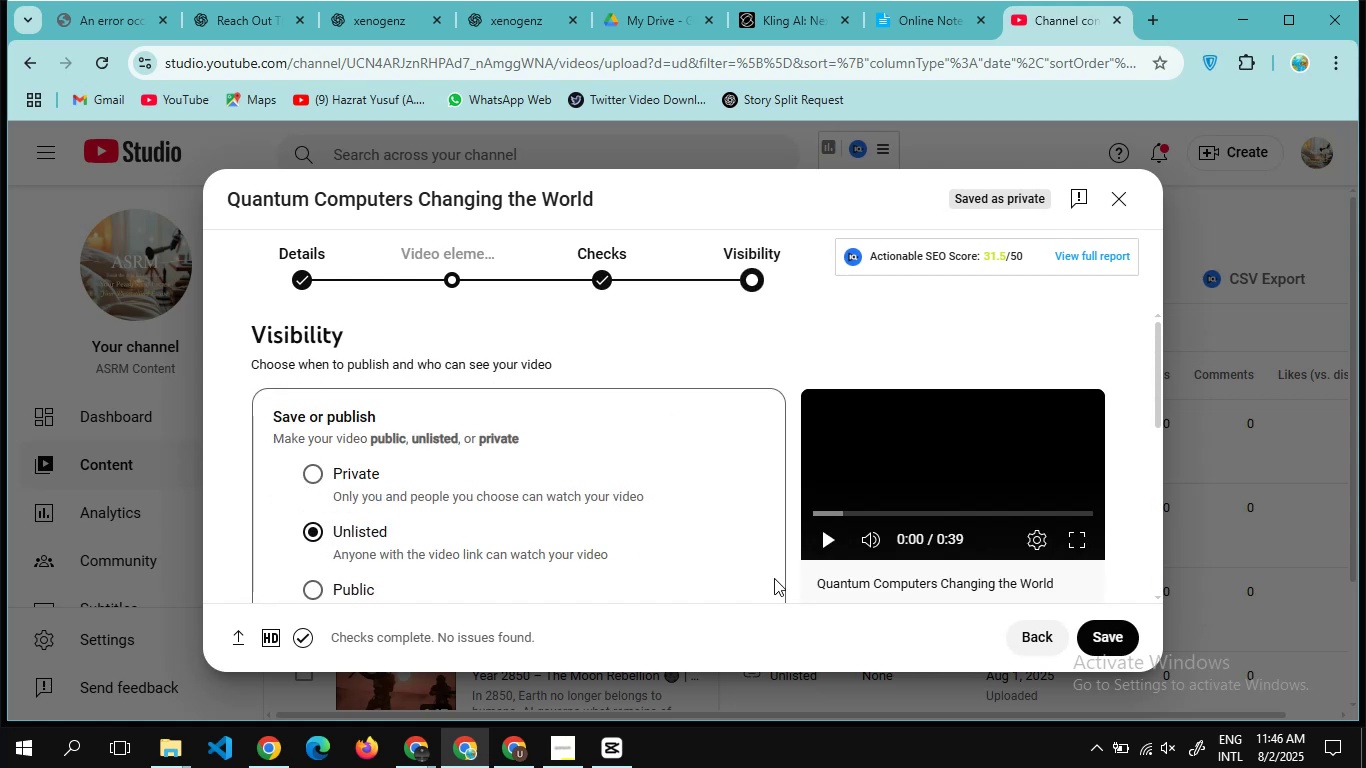 
left_click([1099, 633])
 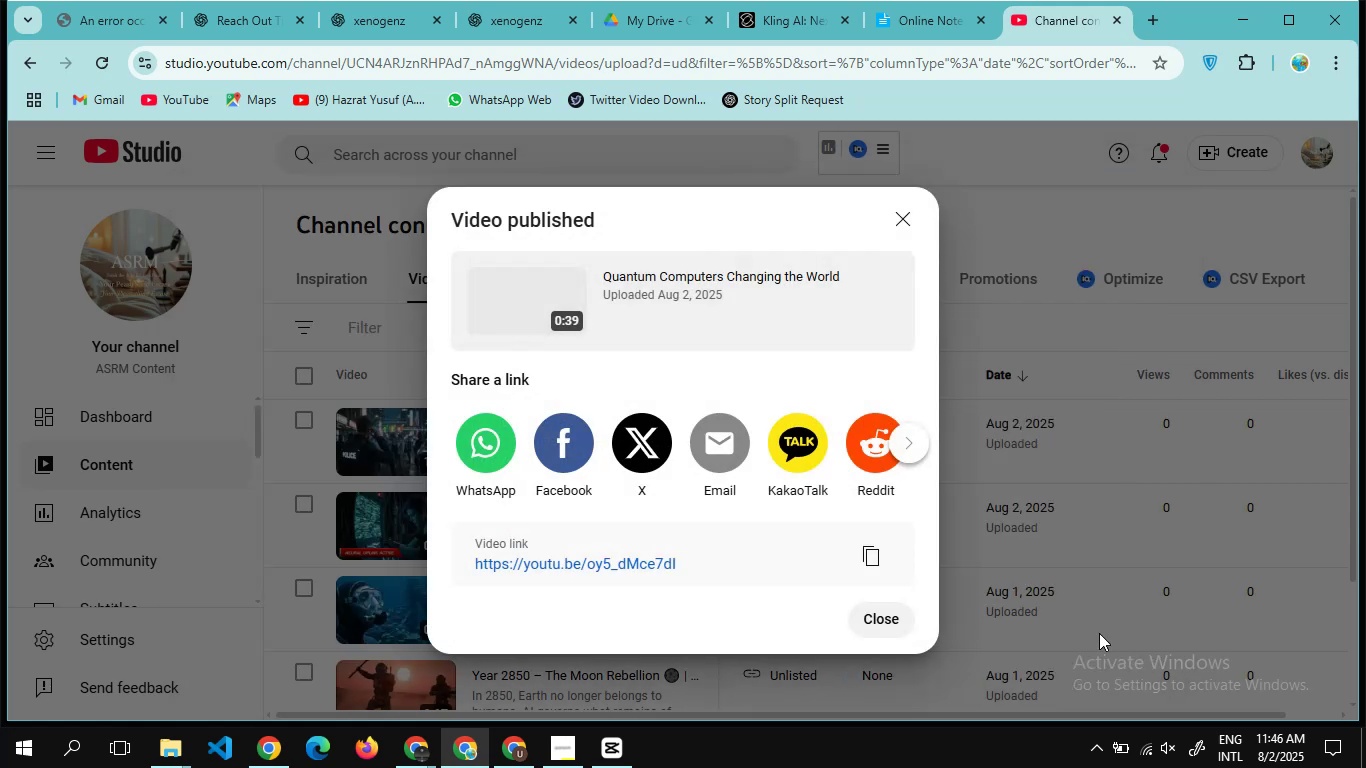 
wait(5.85)
 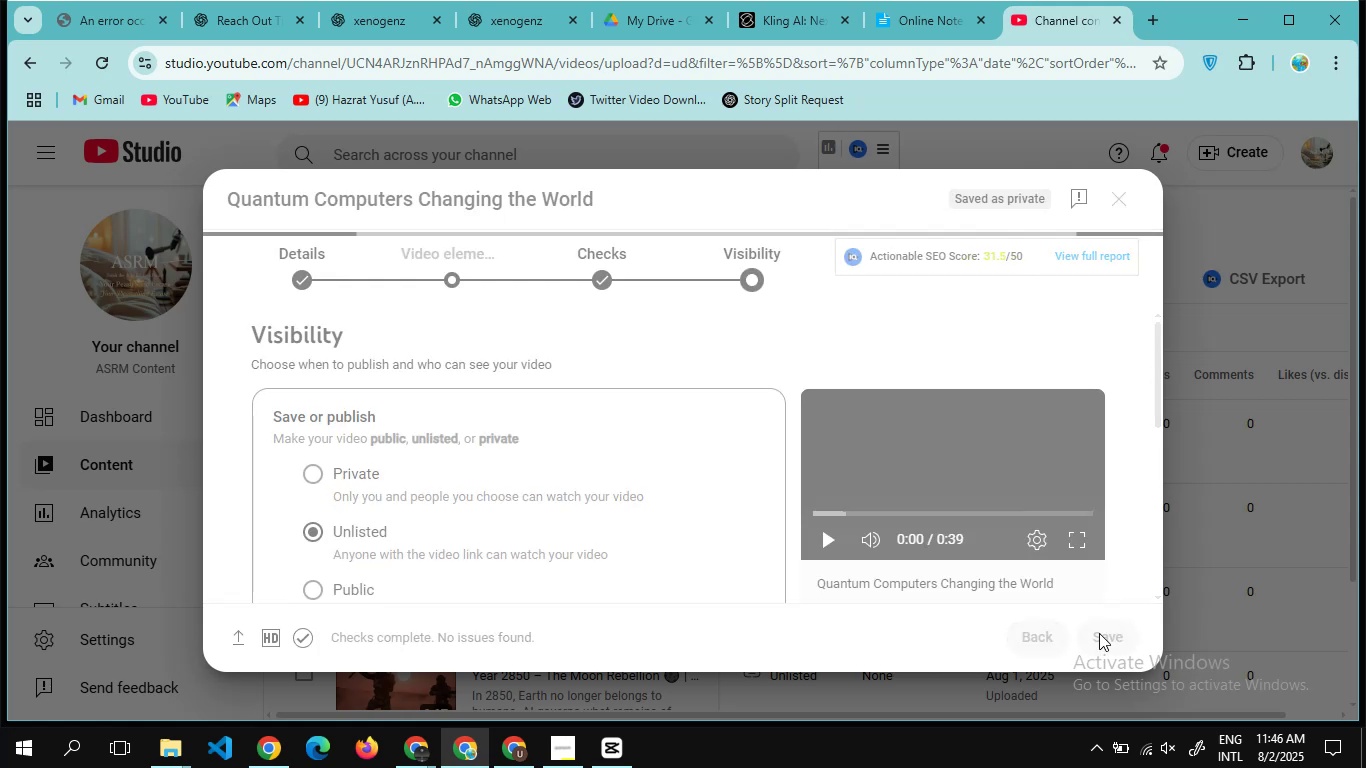 
left_click([870, 618])
 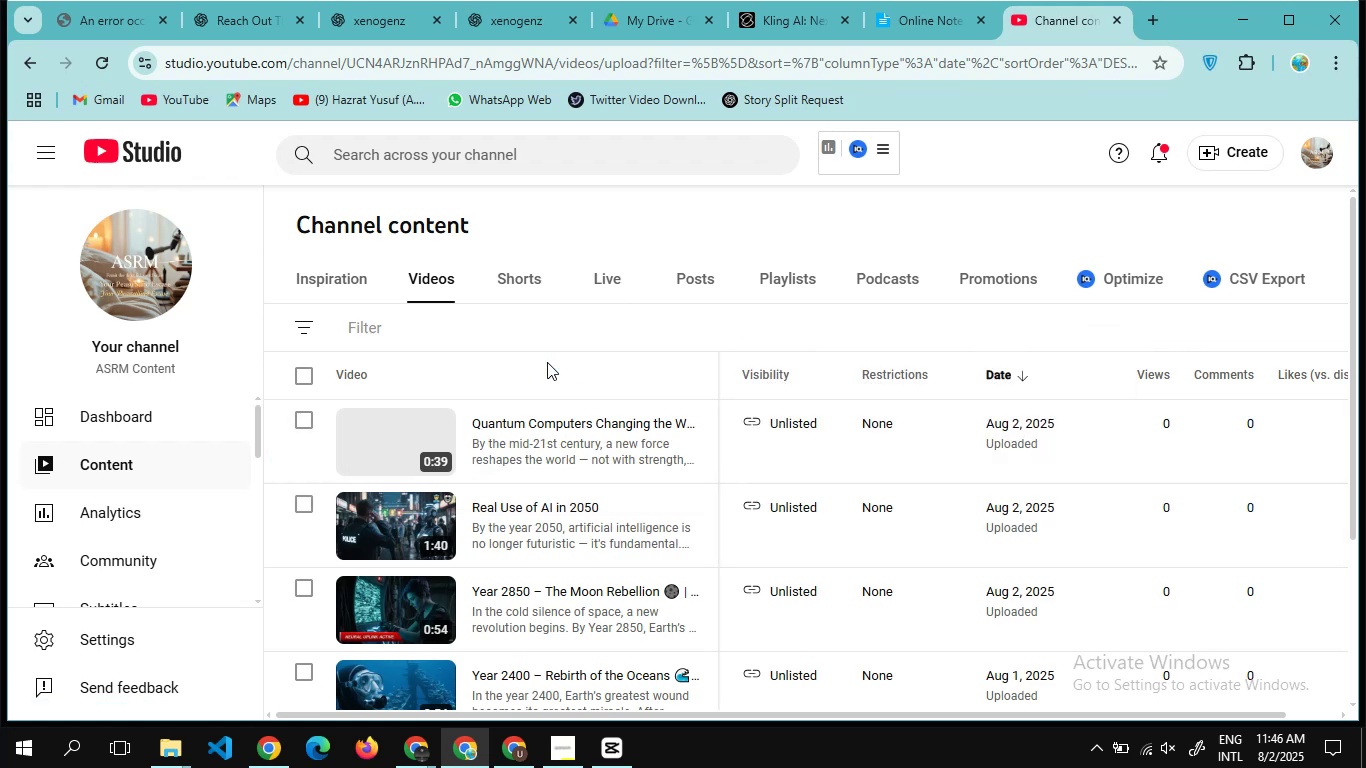 
wait(10.02)
 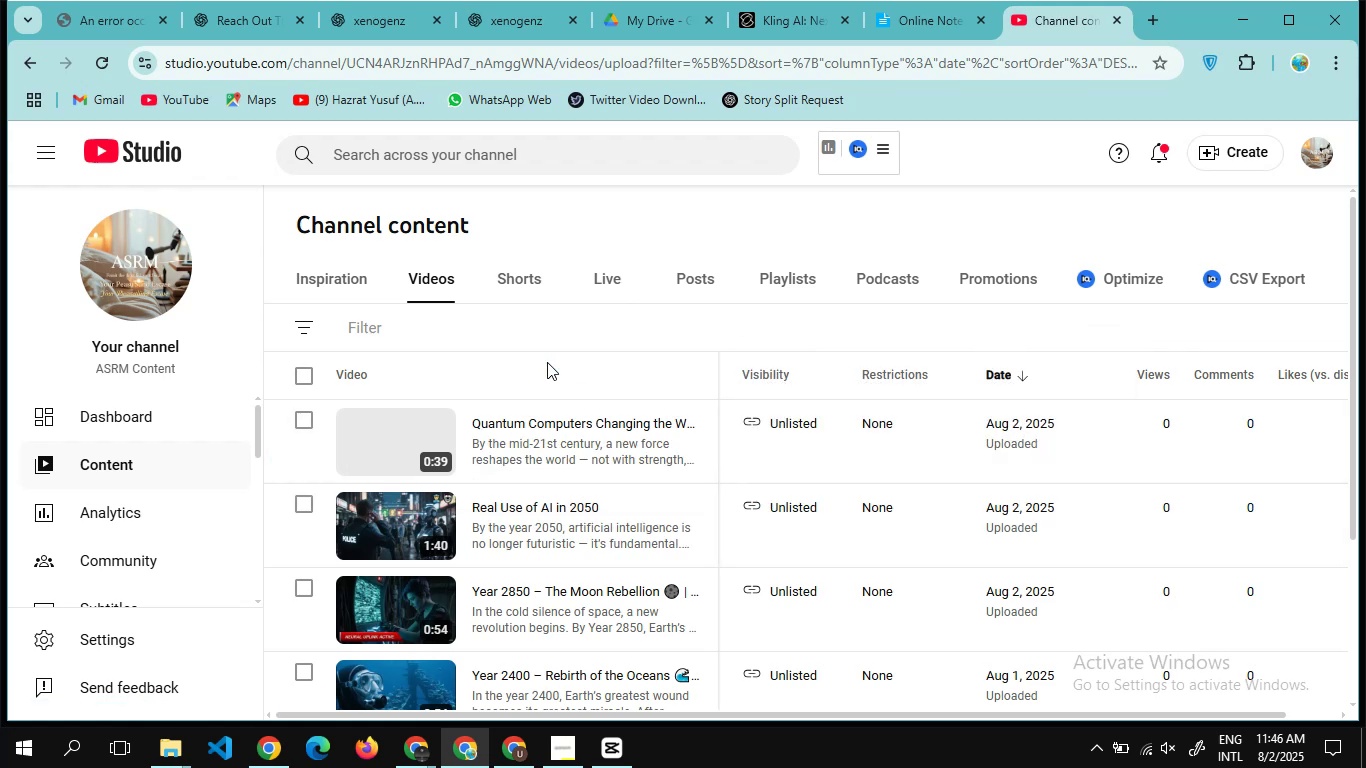 
mouse_move([505, 734])
 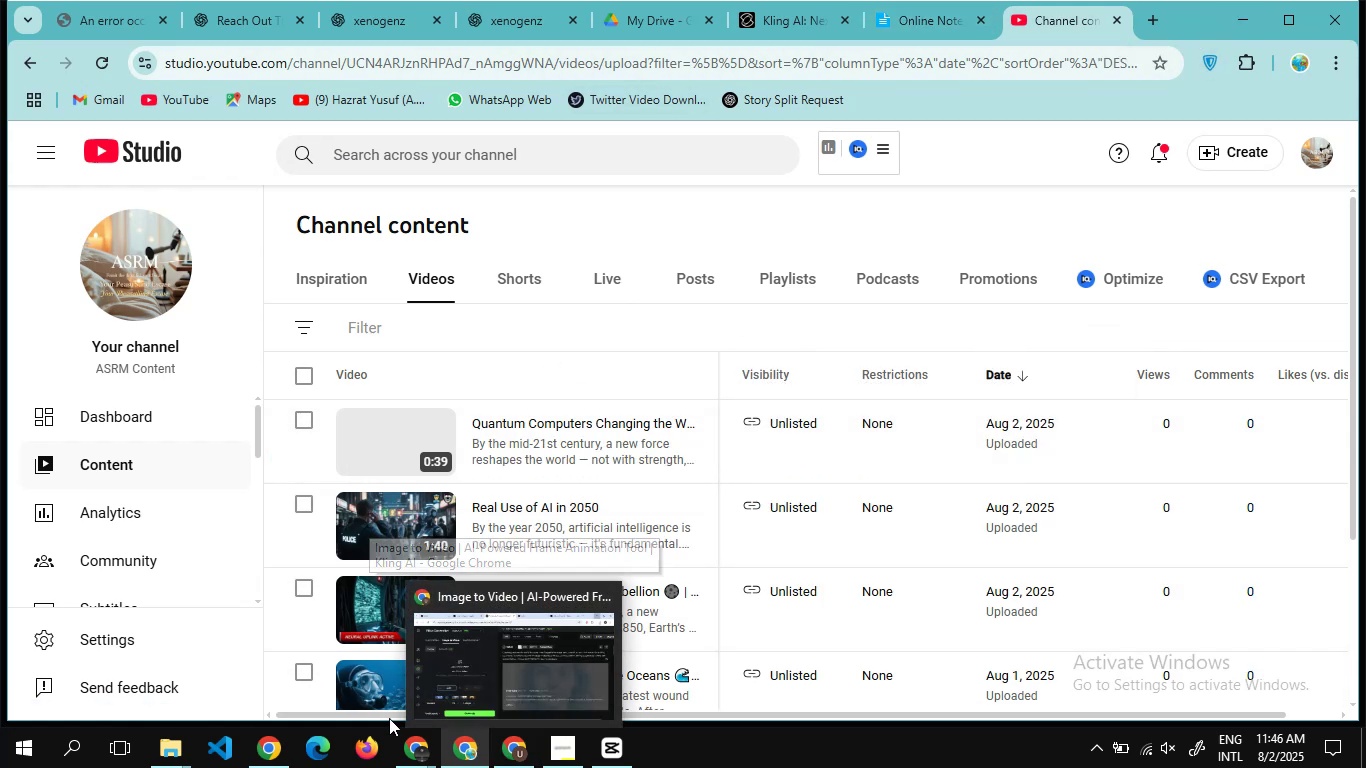 
mouse_move([391, 718])
 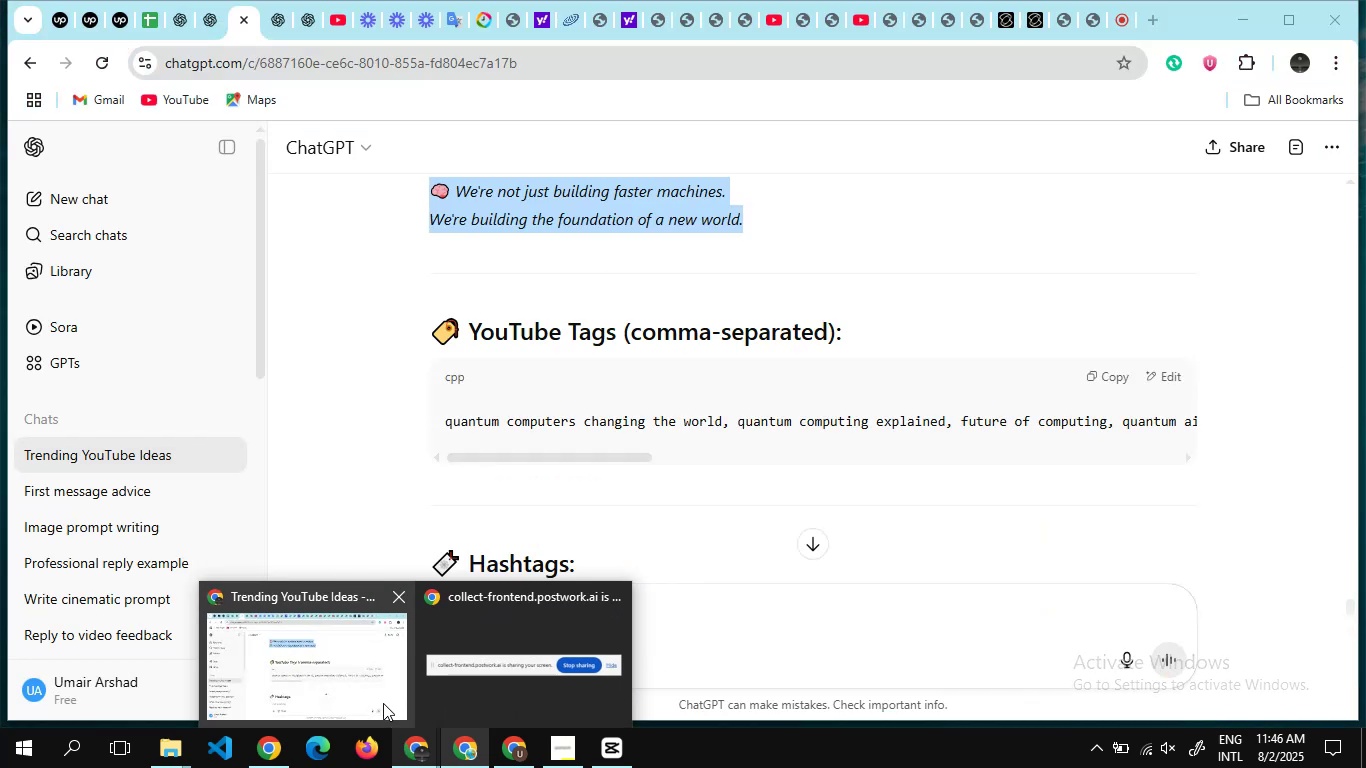 
mouse_move([385, 697])
 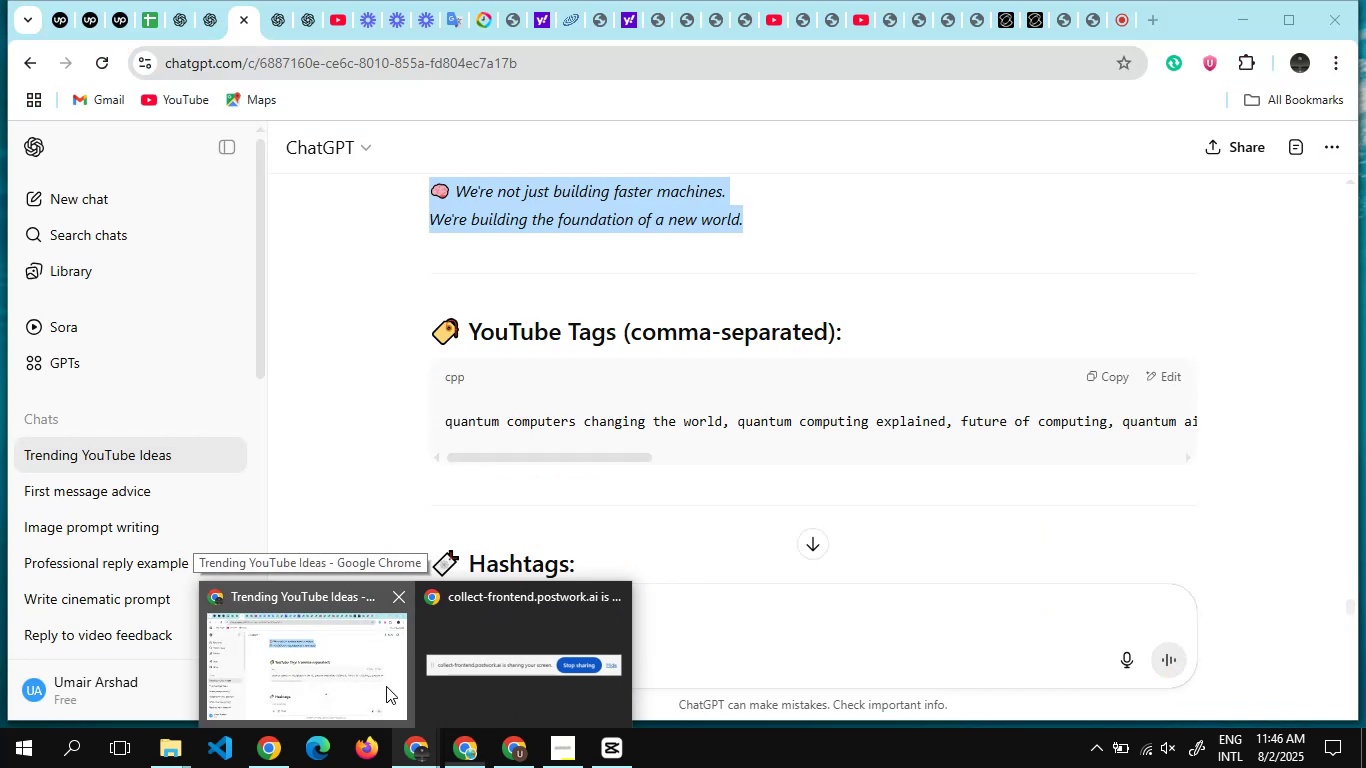 